 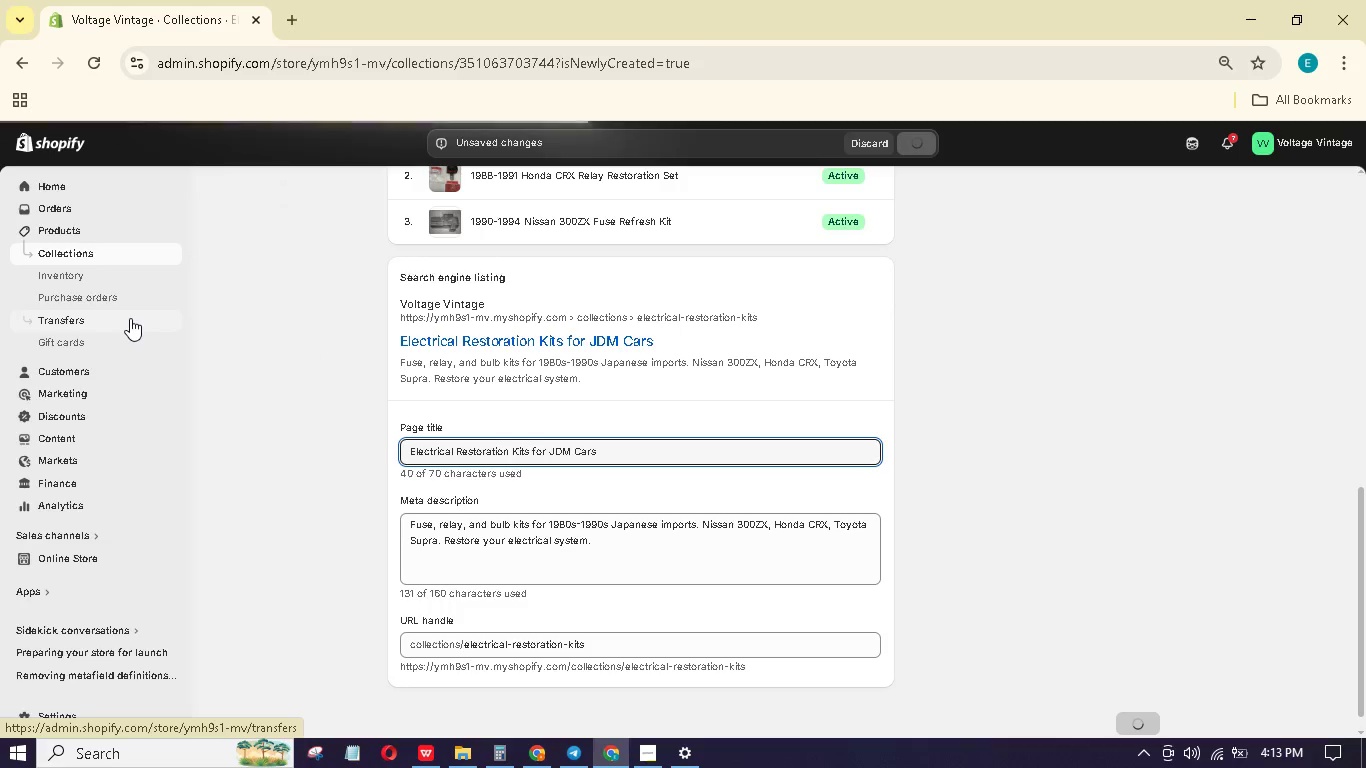 
left_click([93, 553])
 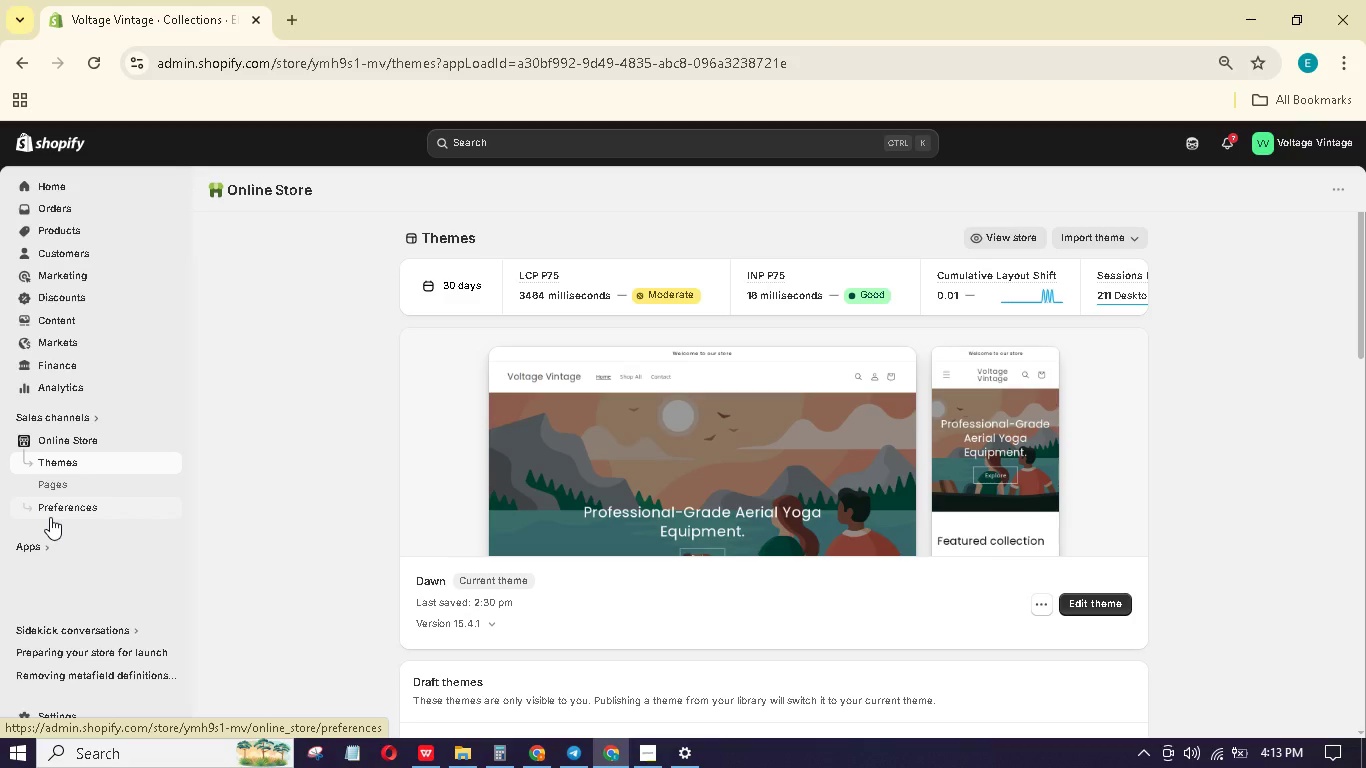 
wait(19.61)
 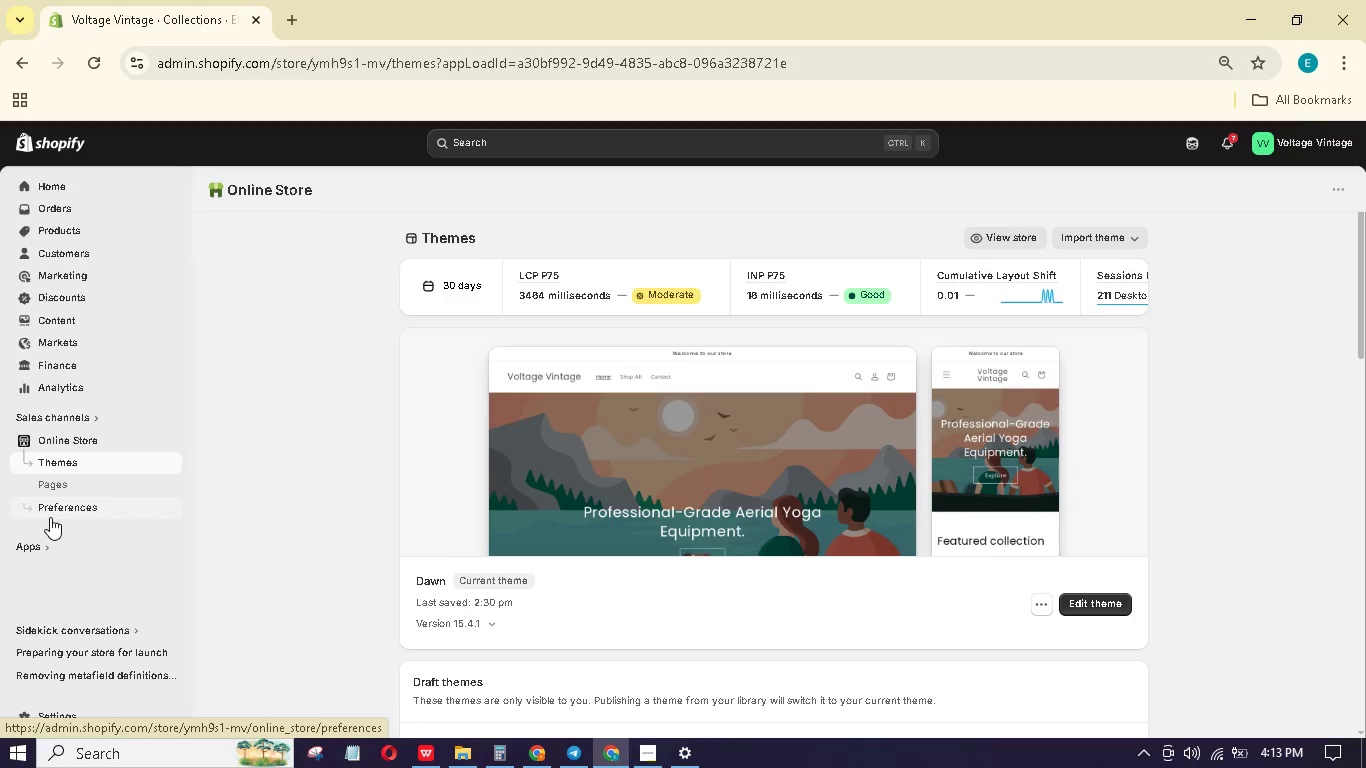 
left_click([867, 440])
 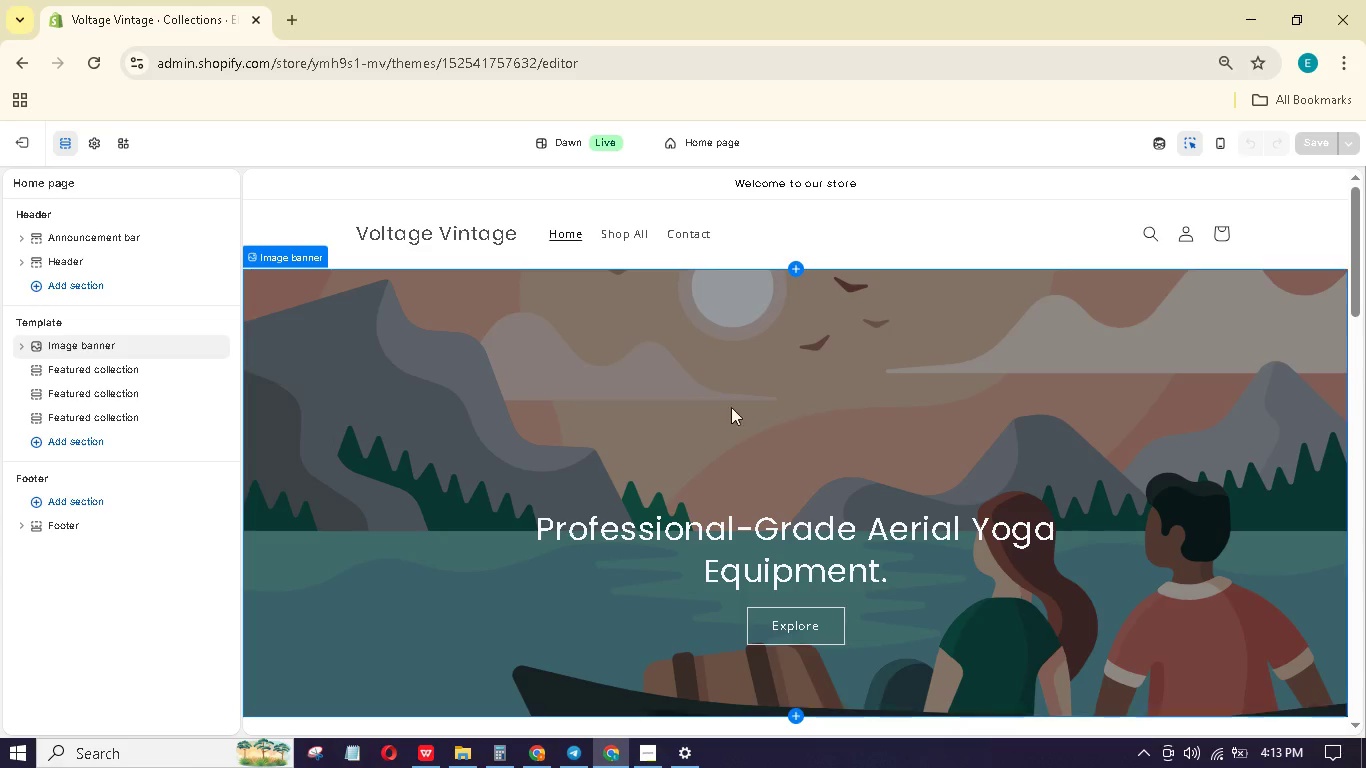 
wait(5.89)
 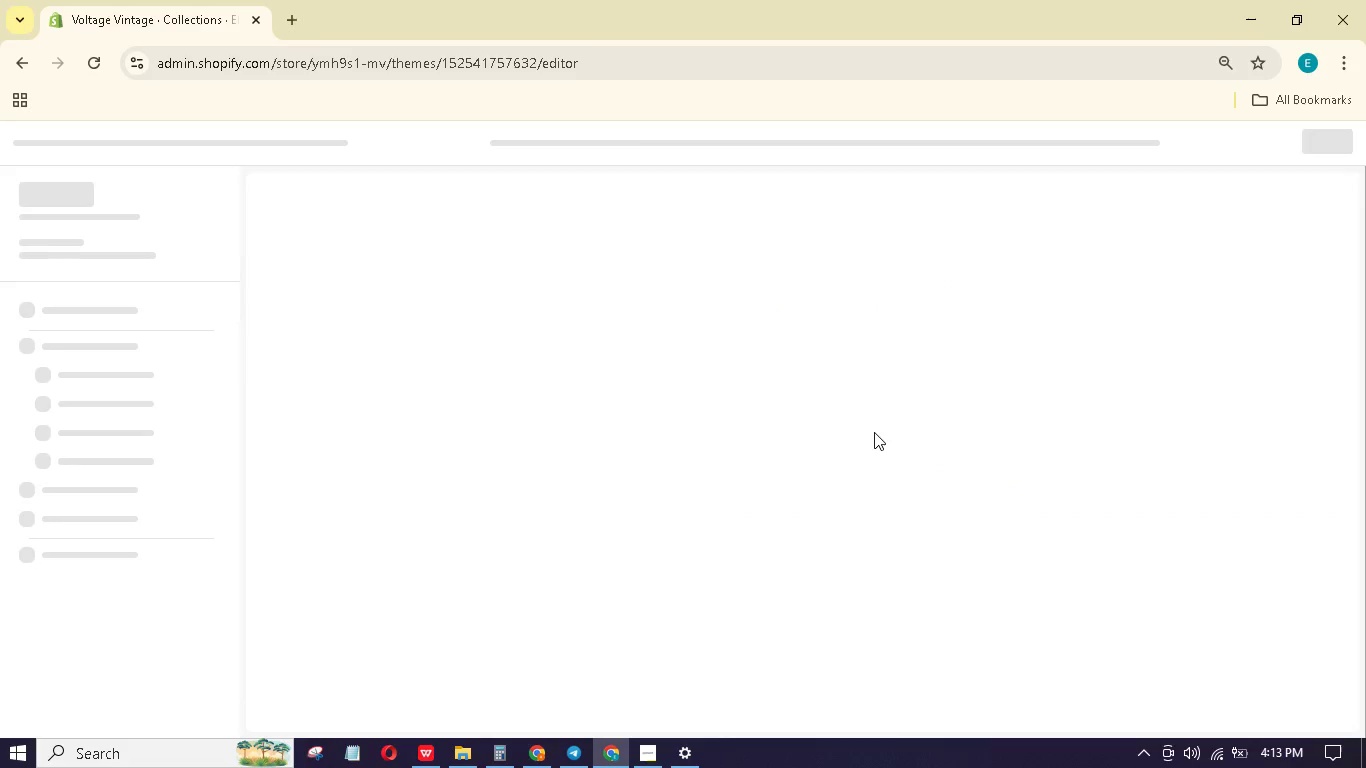 
left_click([705, 369])
 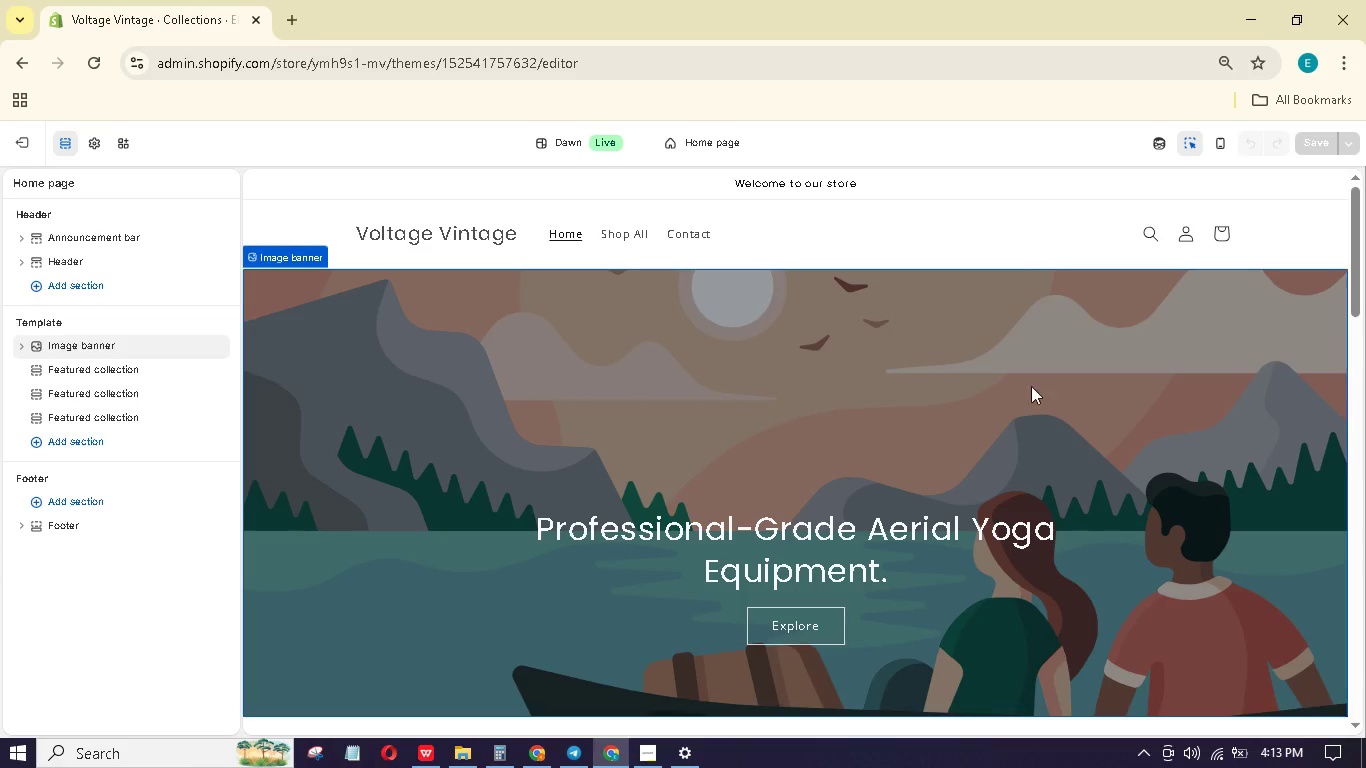 
mouse_move([1192, 364])
 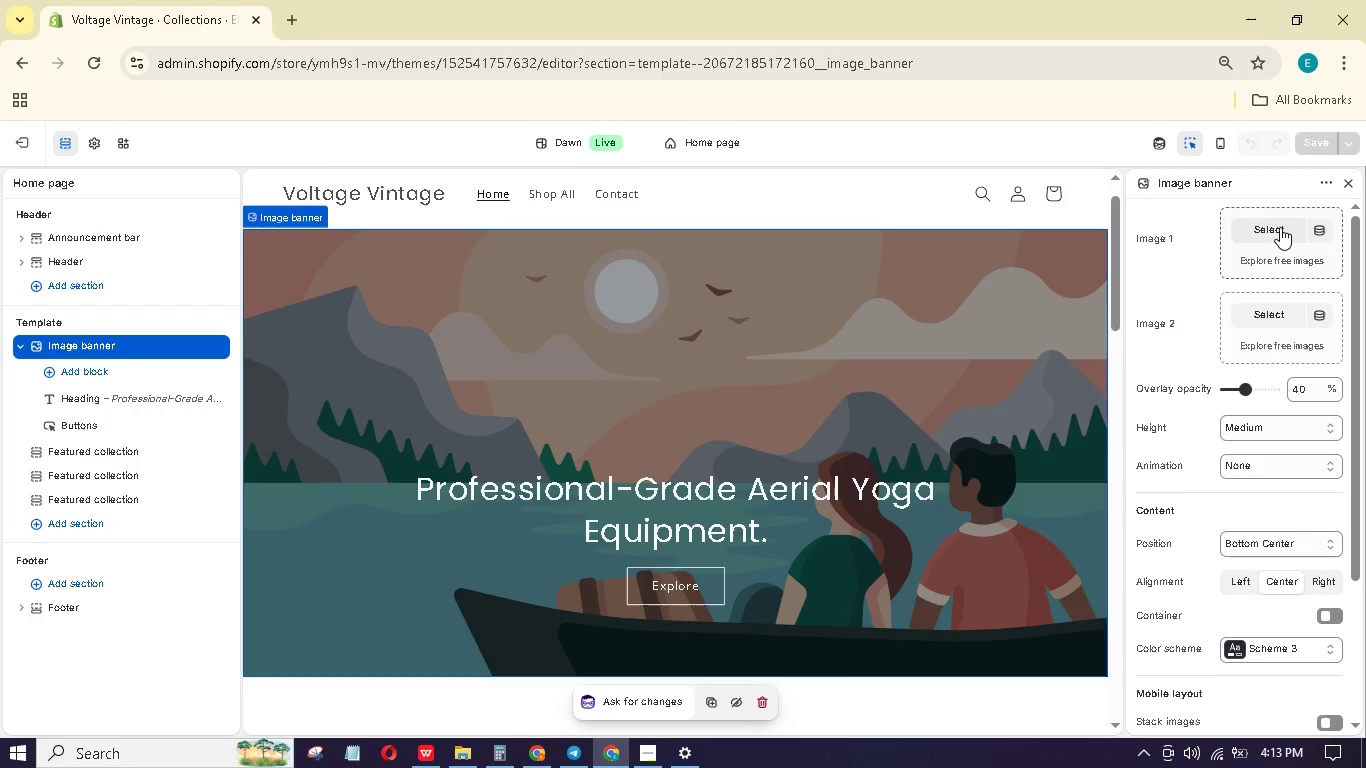 
left_click([1280, 227])
 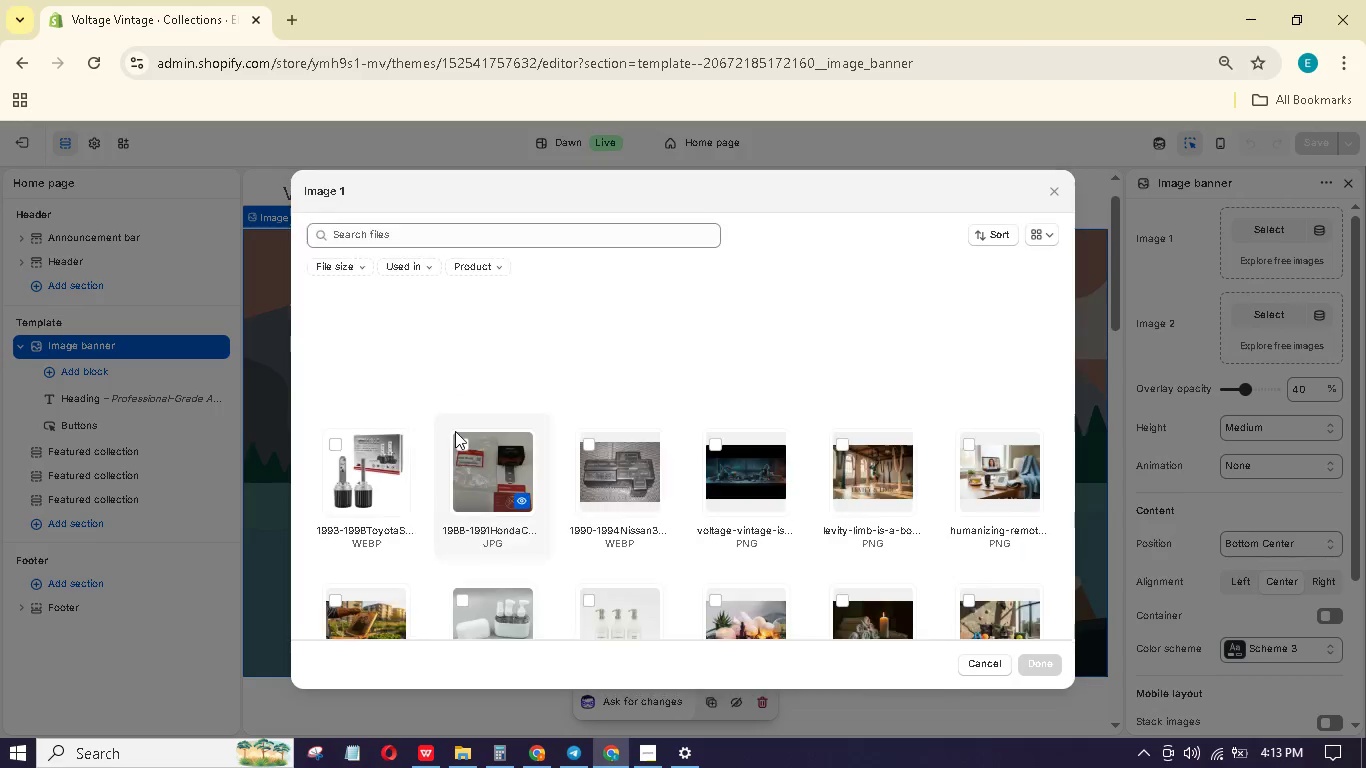 
mouse_move([424, 455])
 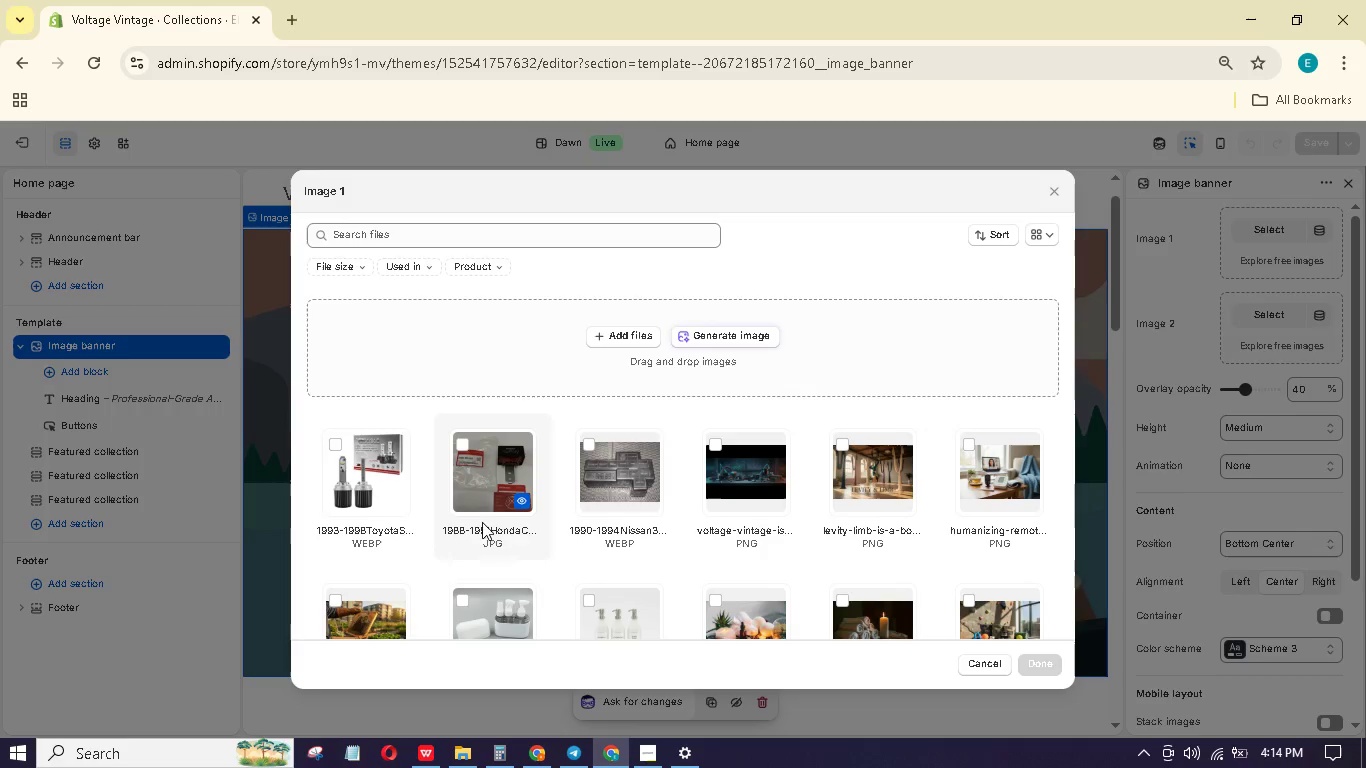 
left_click([719, 470])
 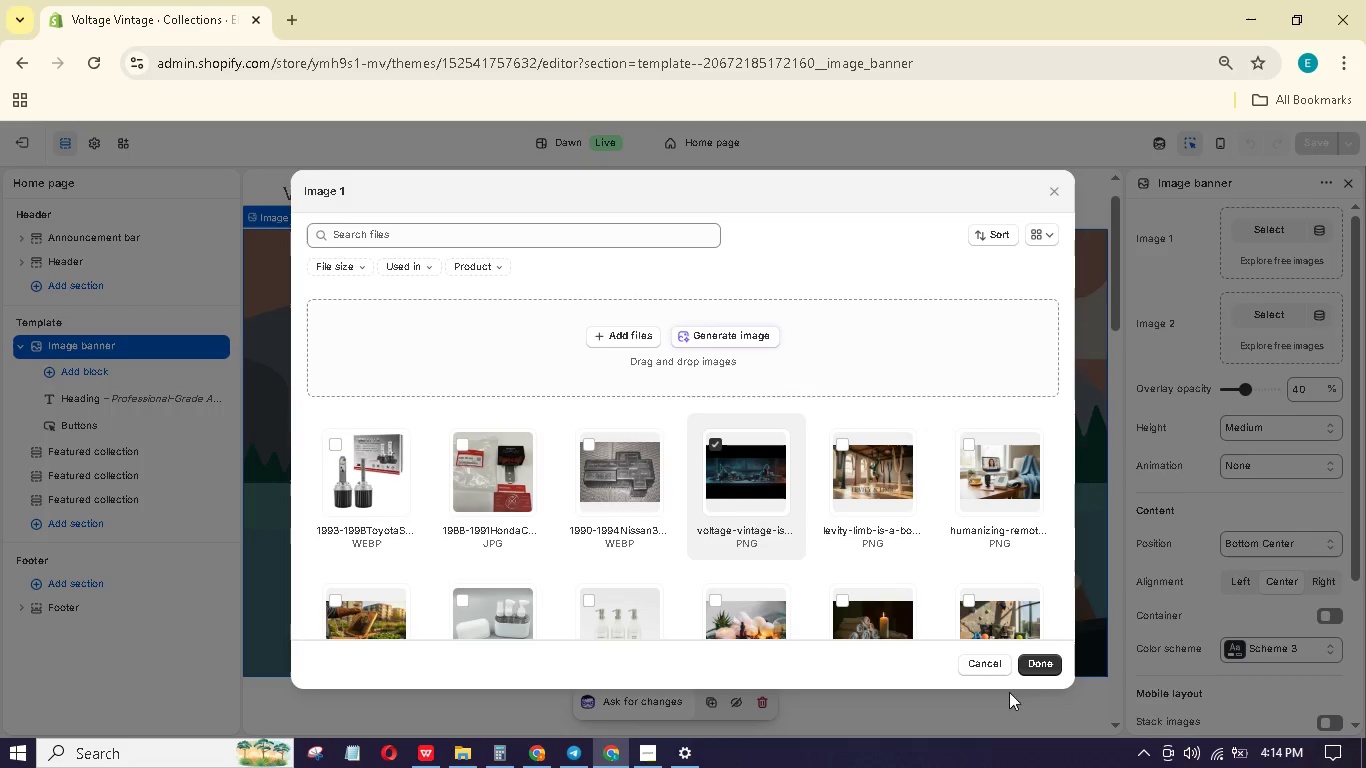 
left_click([1034, 664])
 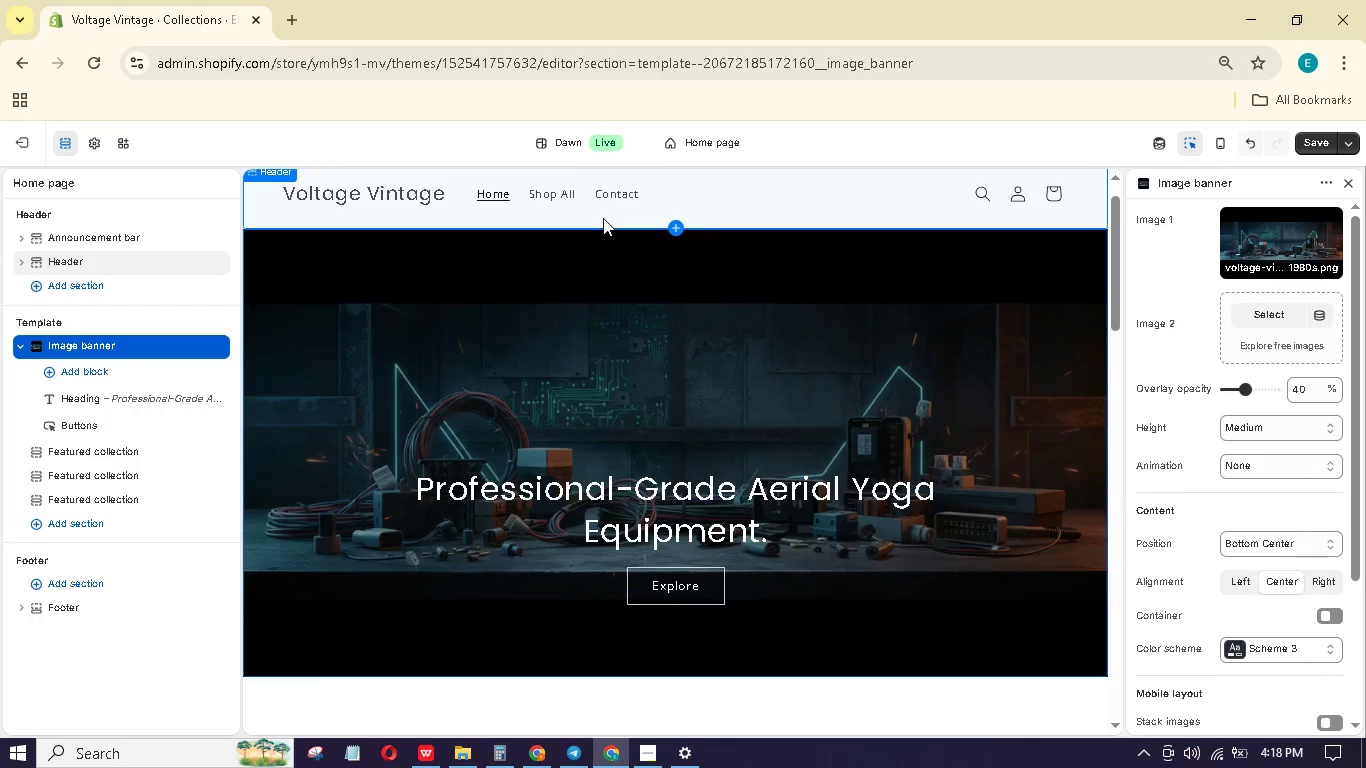 
wait(253.67)
 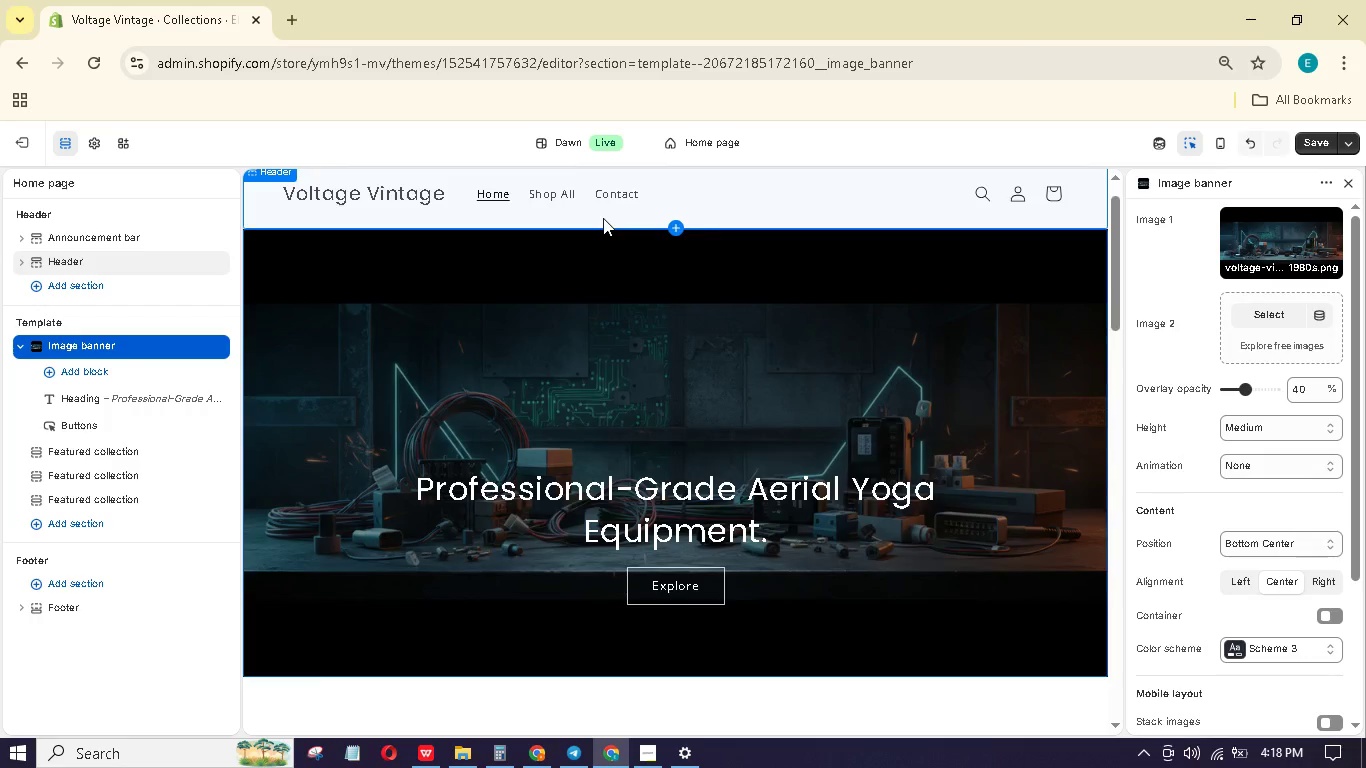 
left_click([1269, 434])
 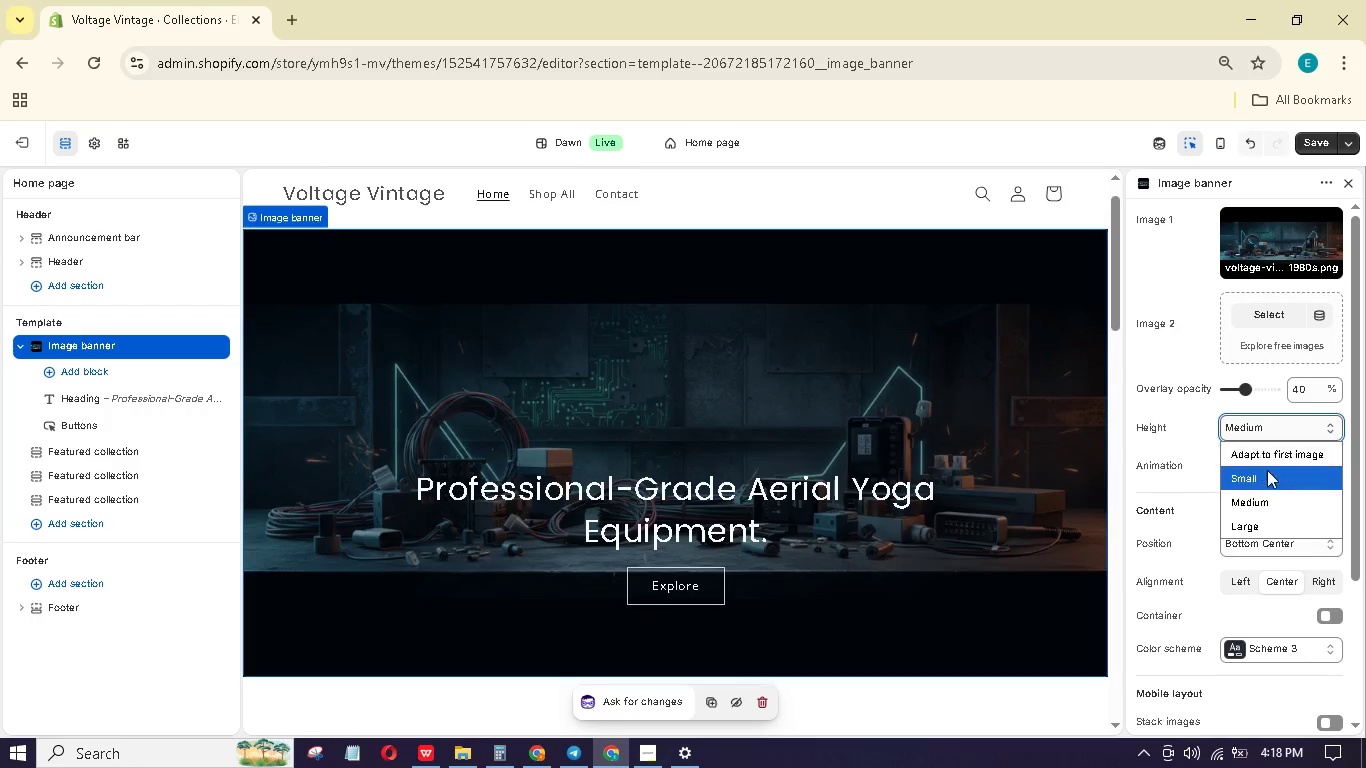 
left_click([1265, 471])
 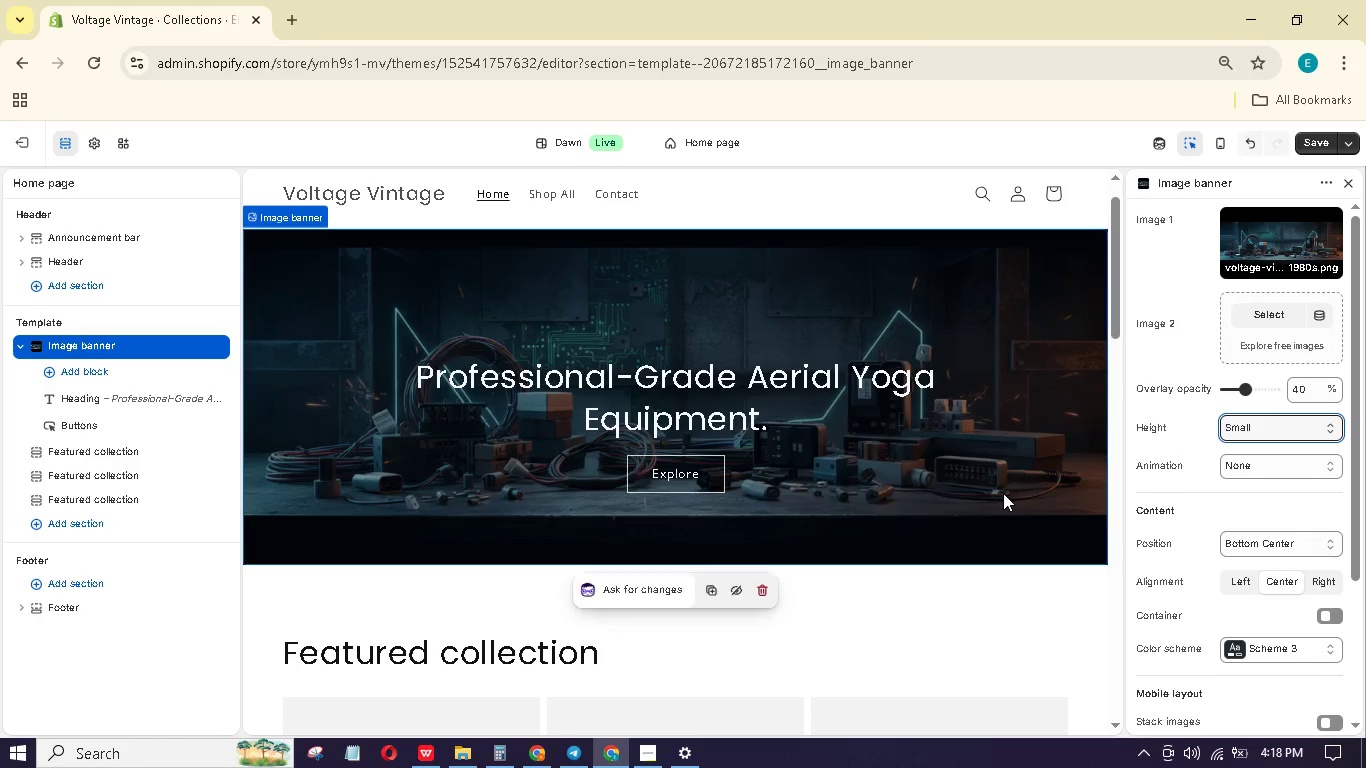 
wait(5.15)
 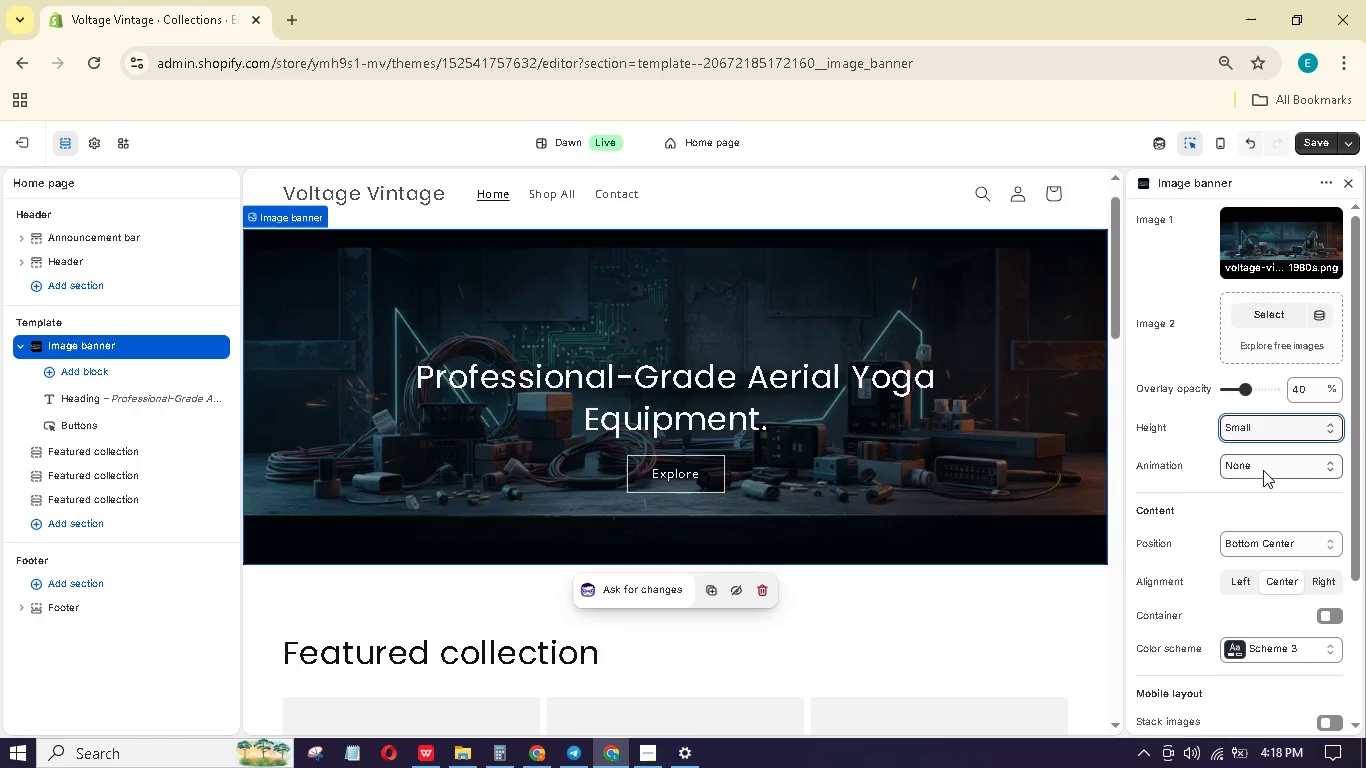 
mouse_move([1255, 219])
 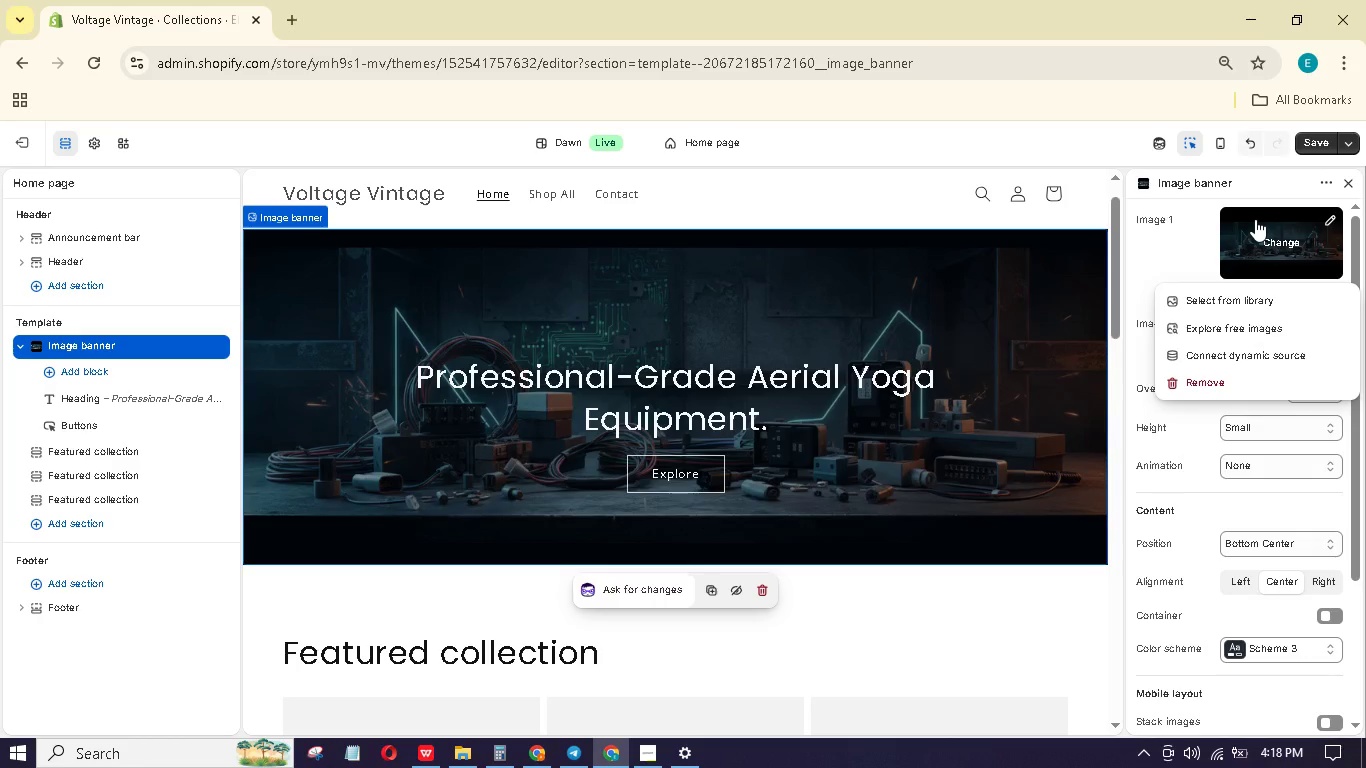 
left_click([1255, 219])
 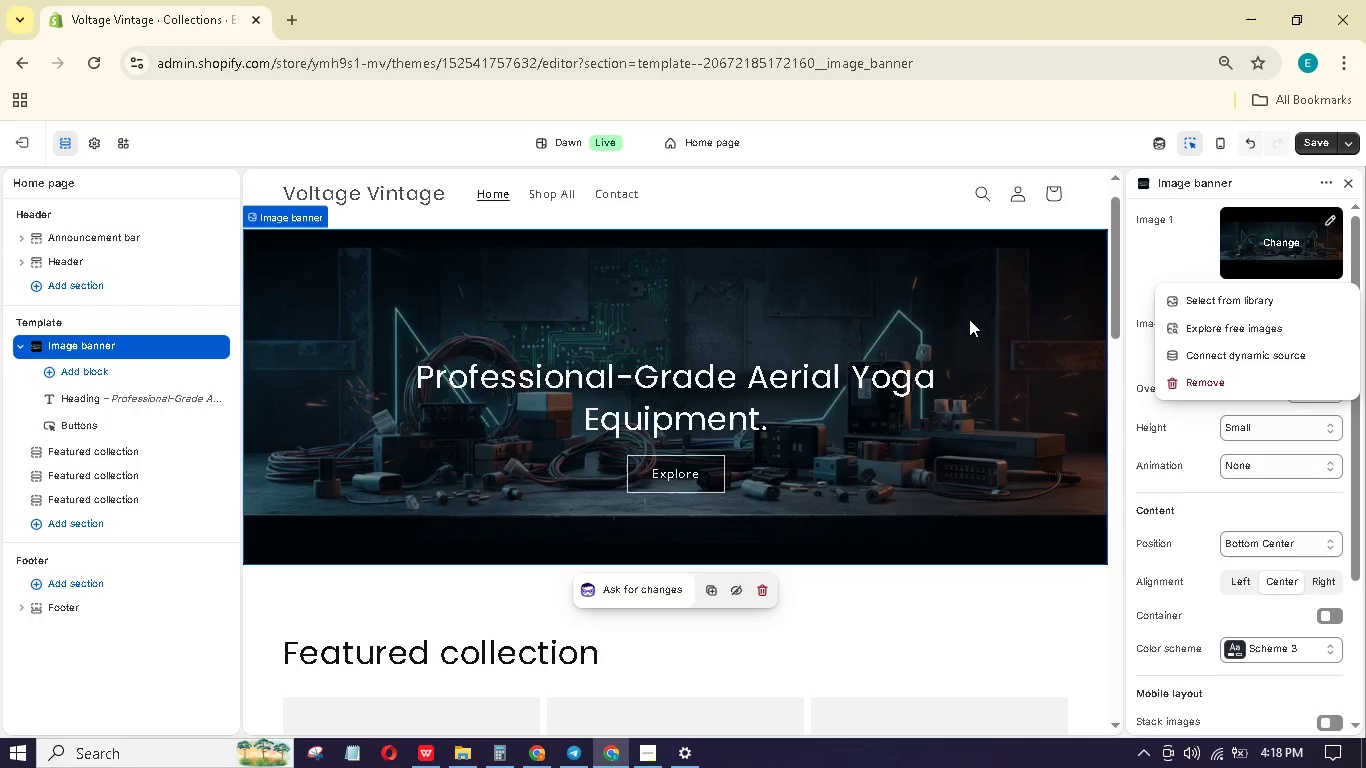 
left_click([1328, 221])
 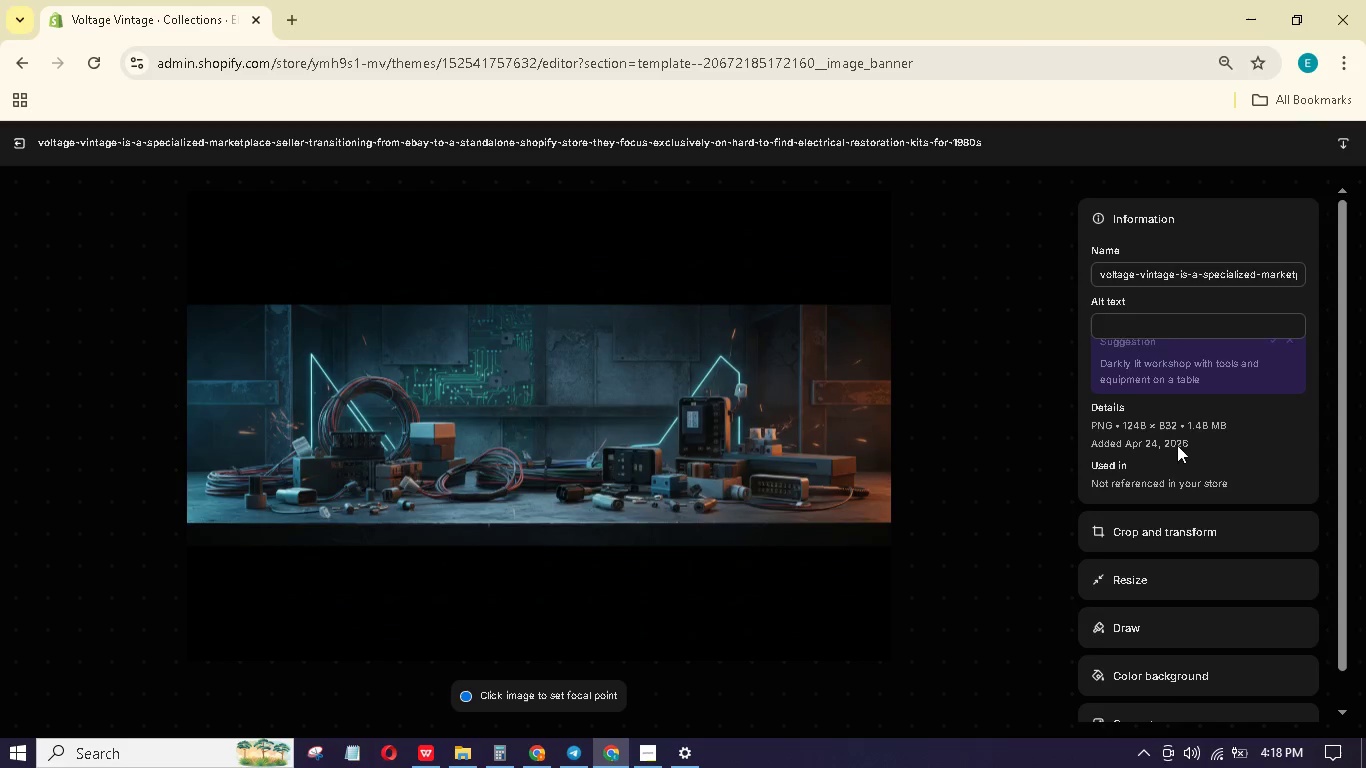 
wait(8.03)
 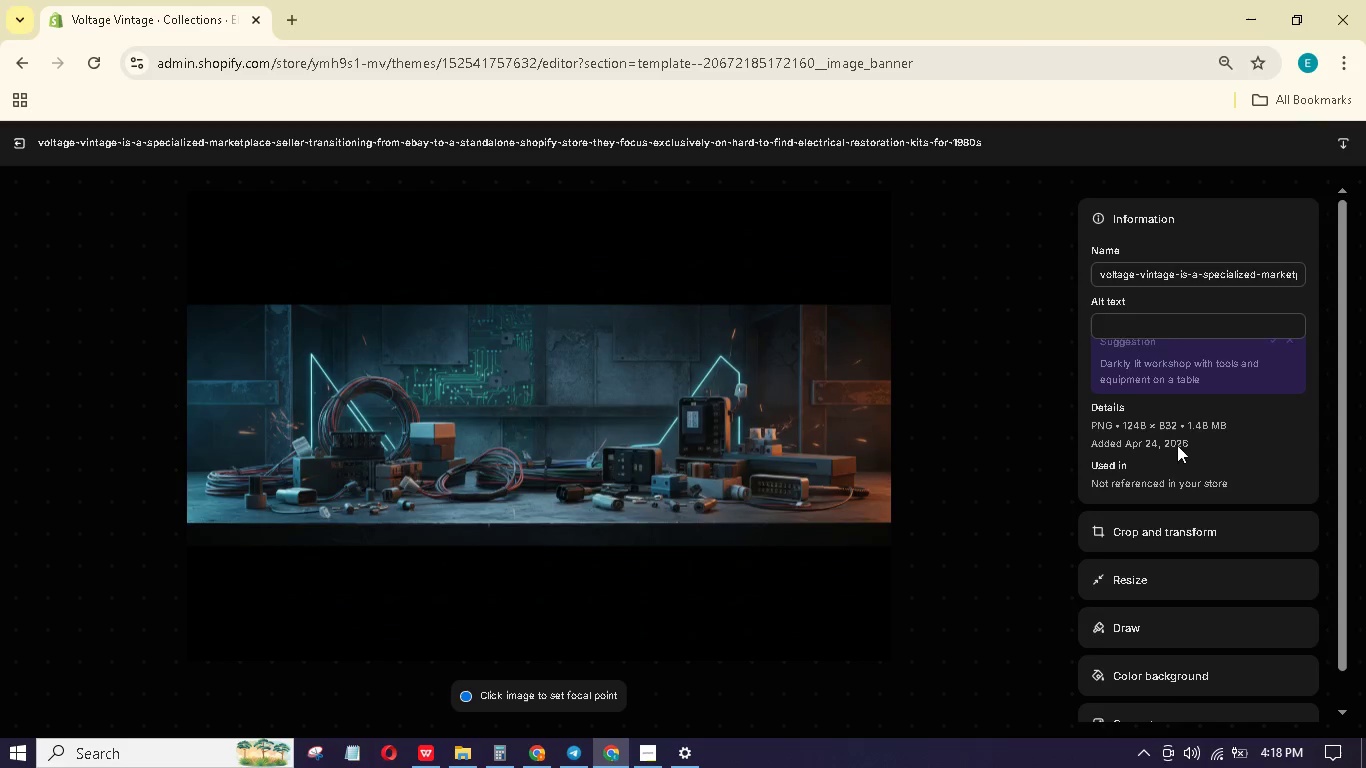 
left_click_drag(start_coordinate=[538, 662], to_coordinate=[542, 632])
 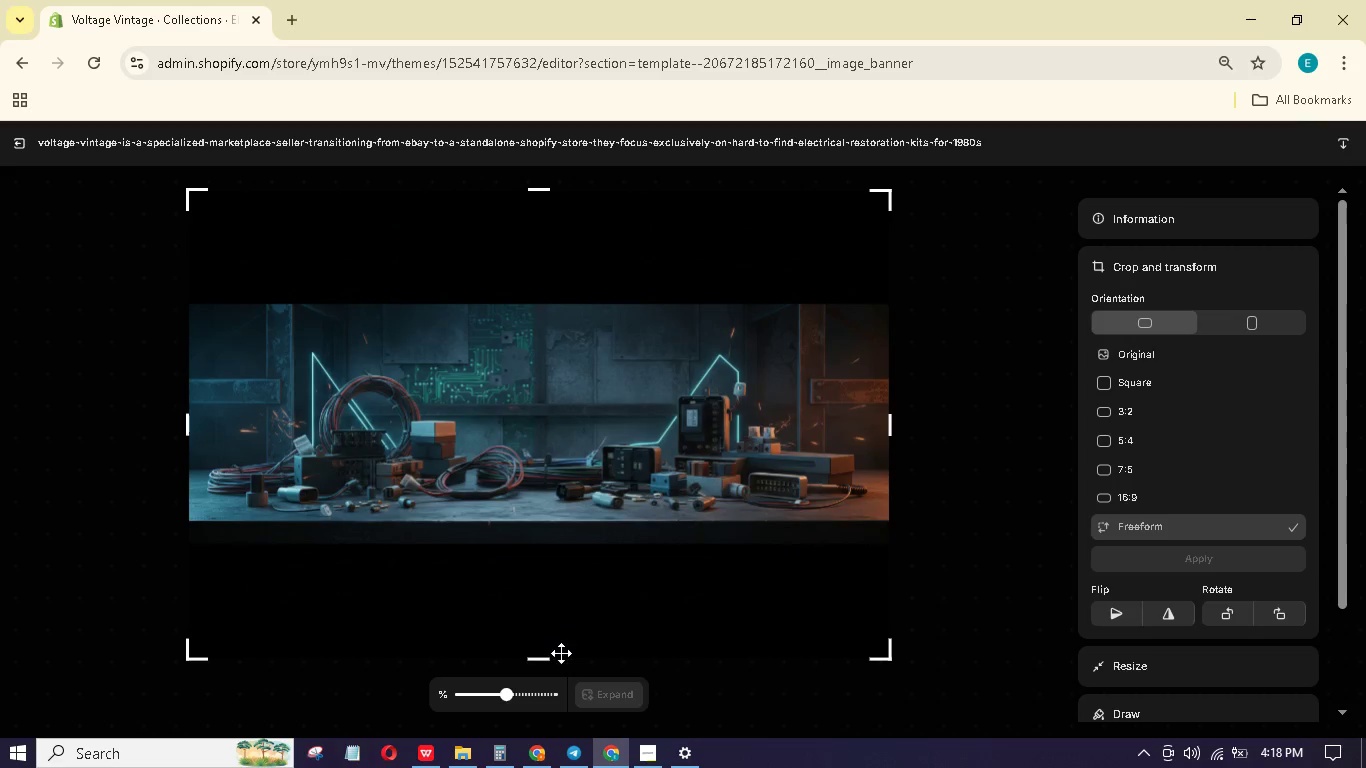 
left_click_drag(start_coordinate=[541, 661], to_coordinate=[511, 490])
 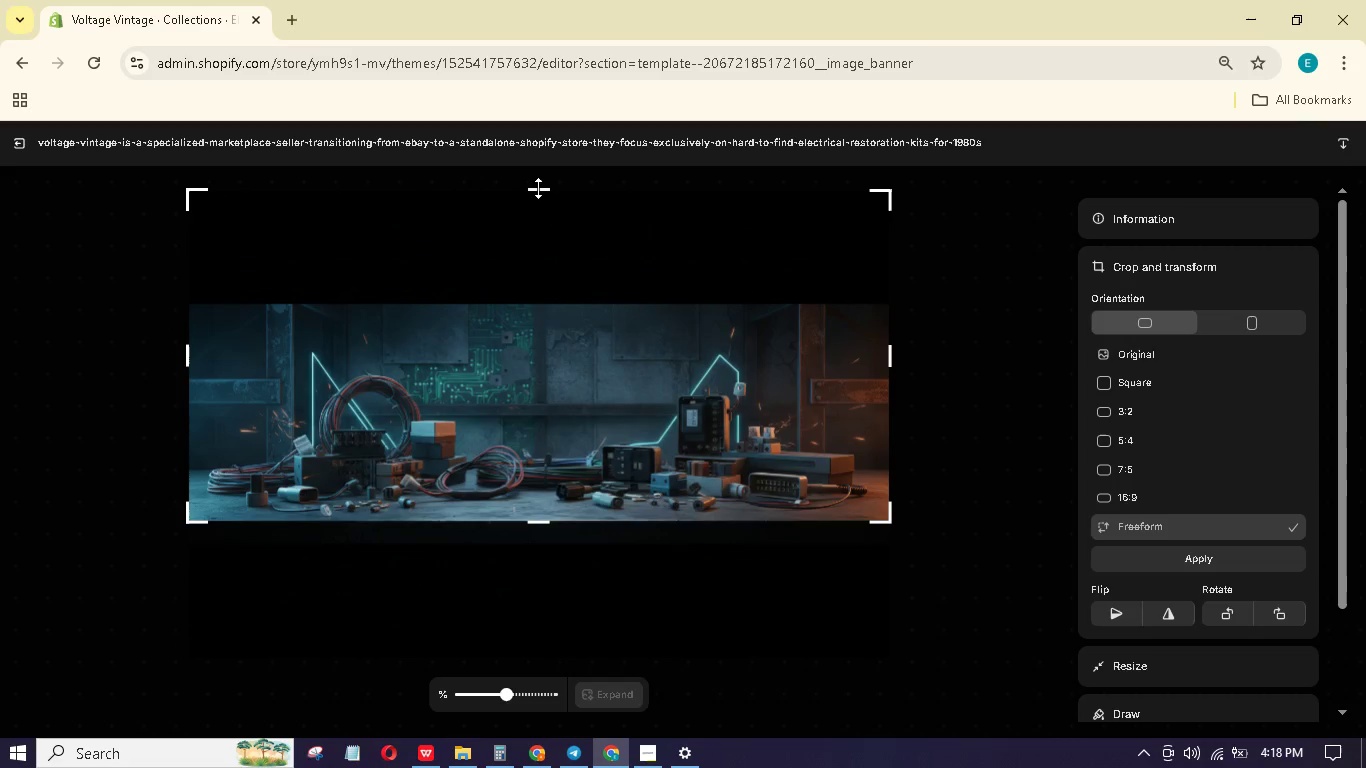 
left_click_drag(start_coordinate=[538, 188], to_coordinate=[568, 327])
 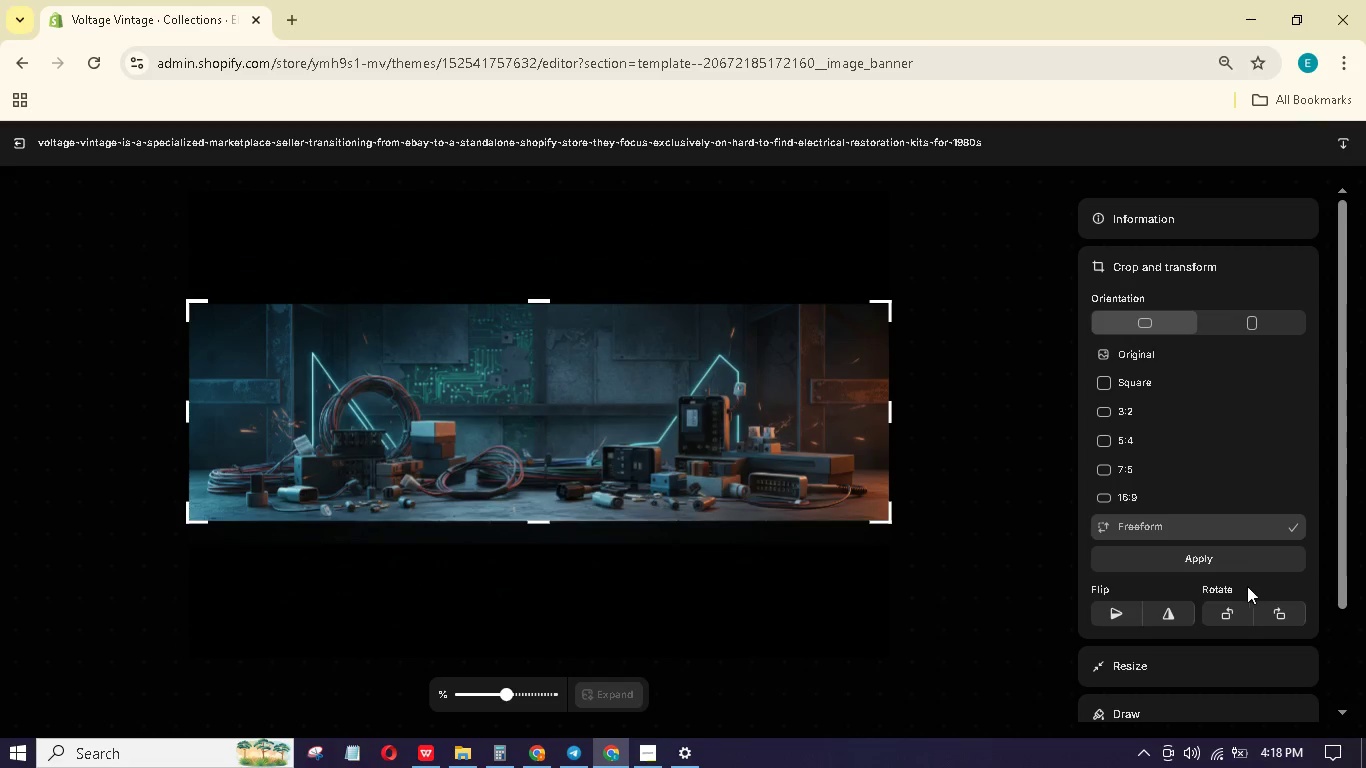 
left_click([1225, 562])
 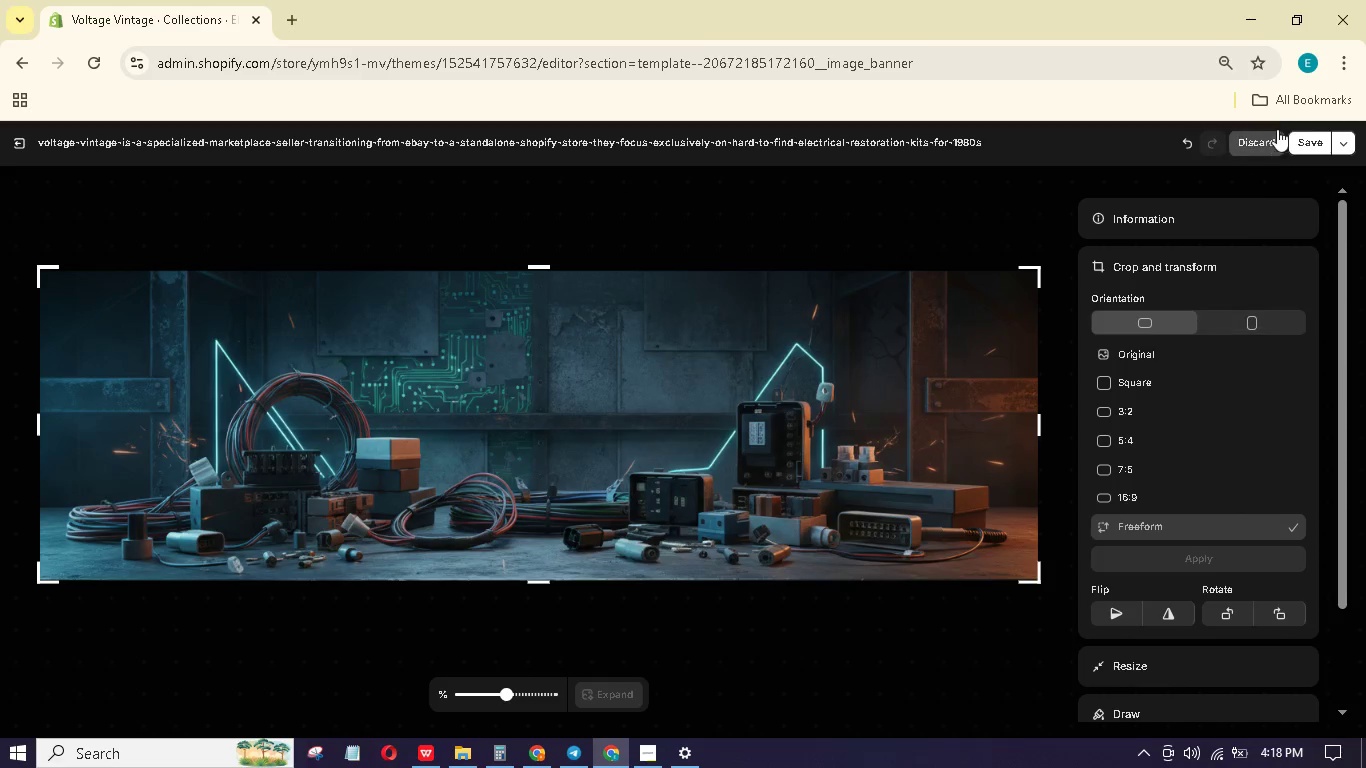 
left_click([1312, 138])
 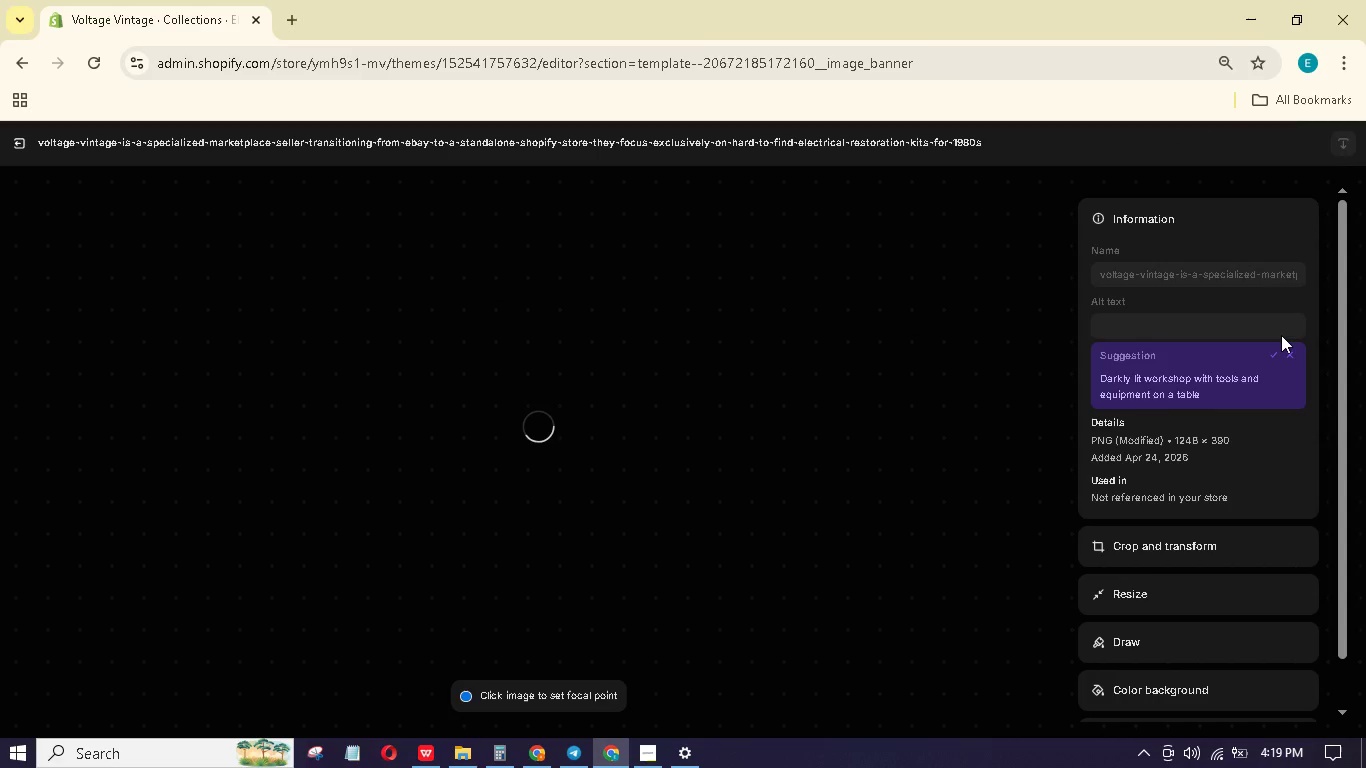 
wait(12.7)
 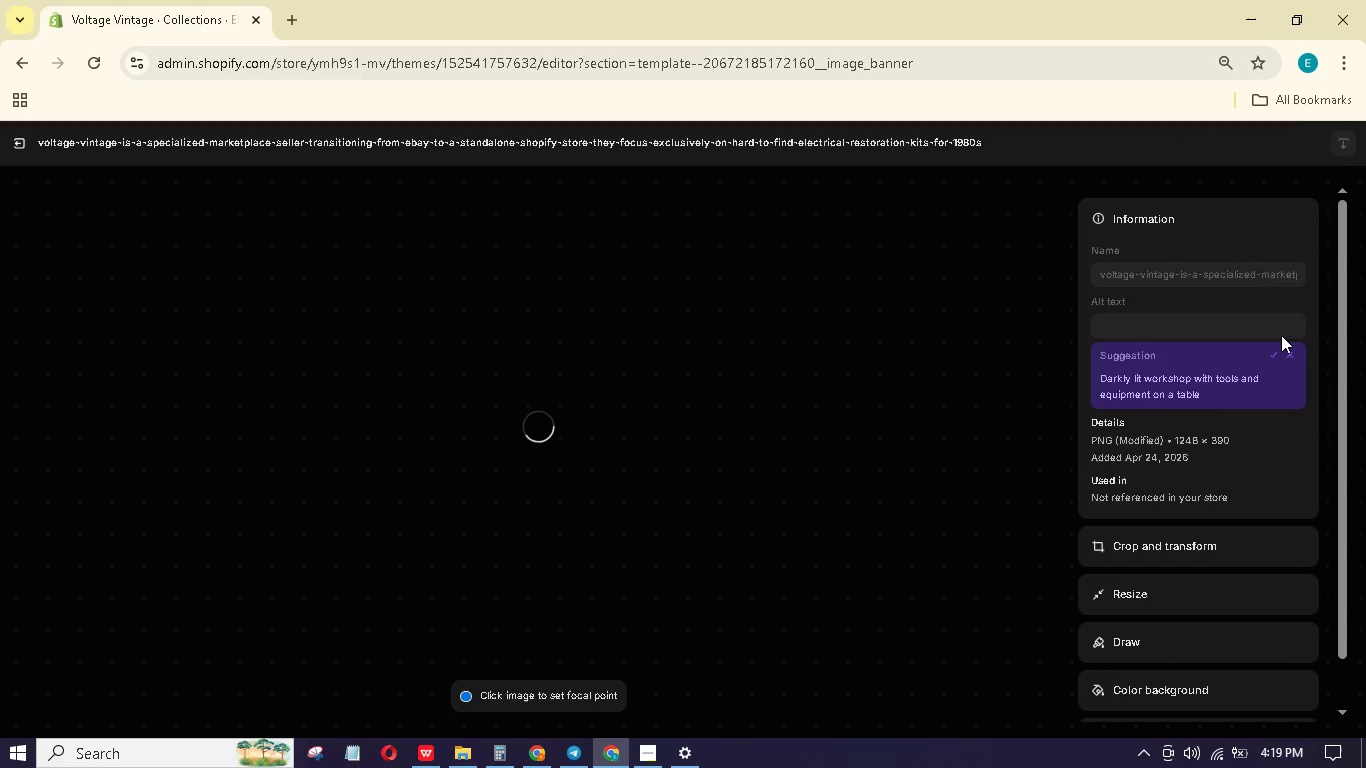 
left_click([15, 141])
 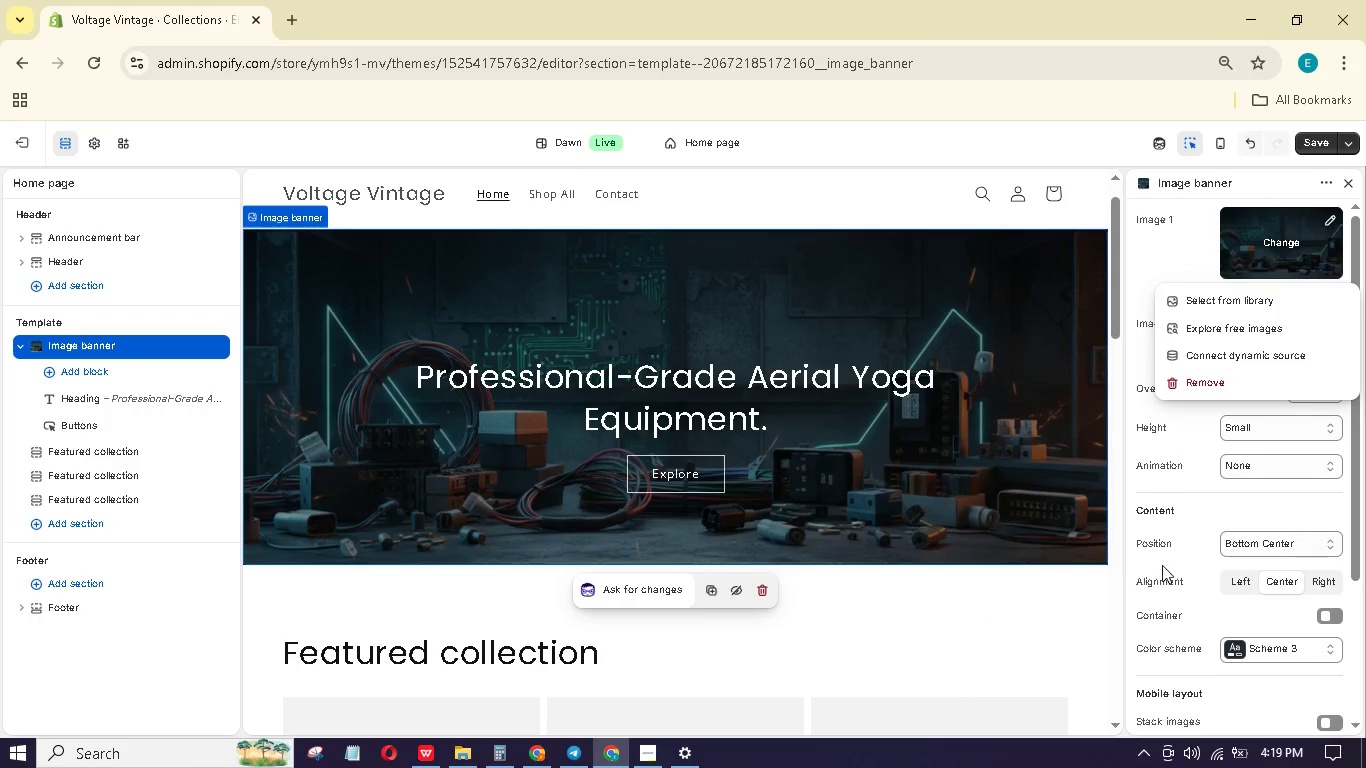 
left_click([1256, 434])
 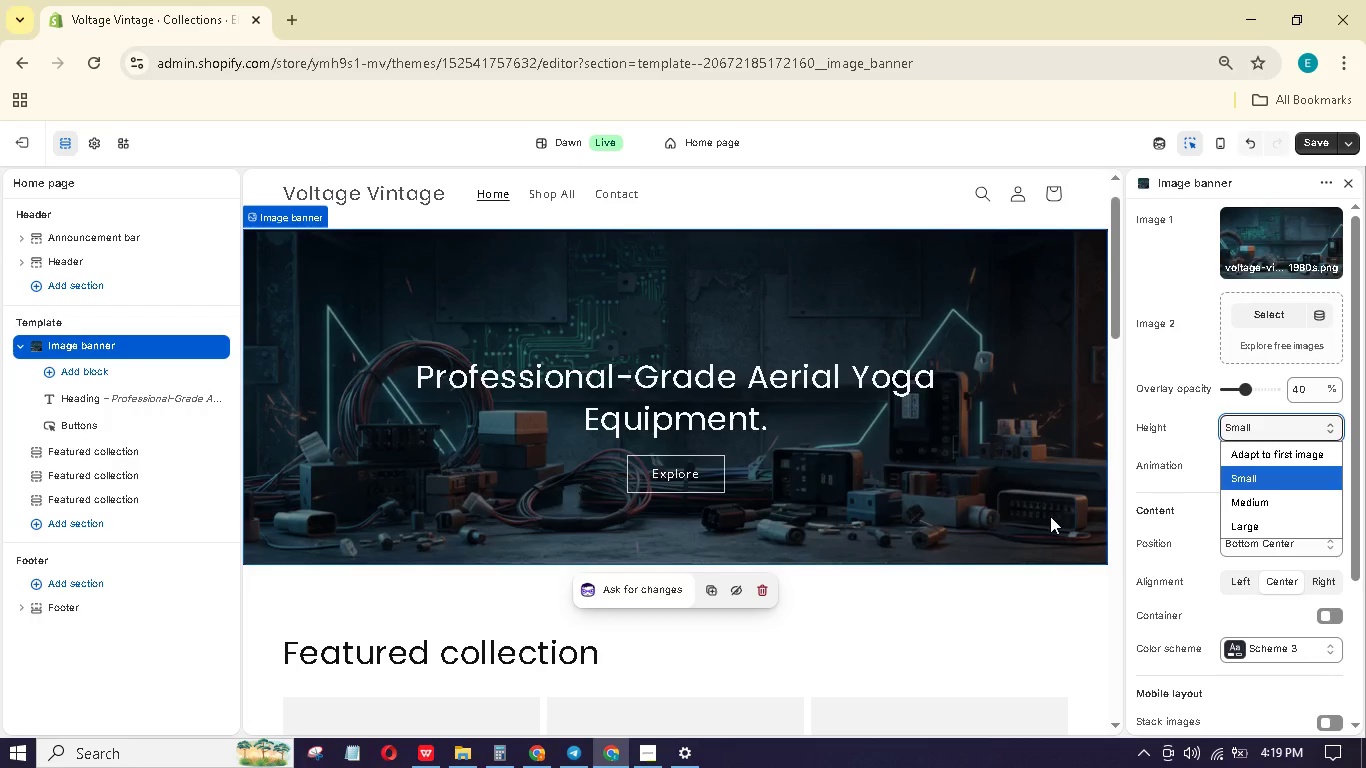 
wait(48.55)
 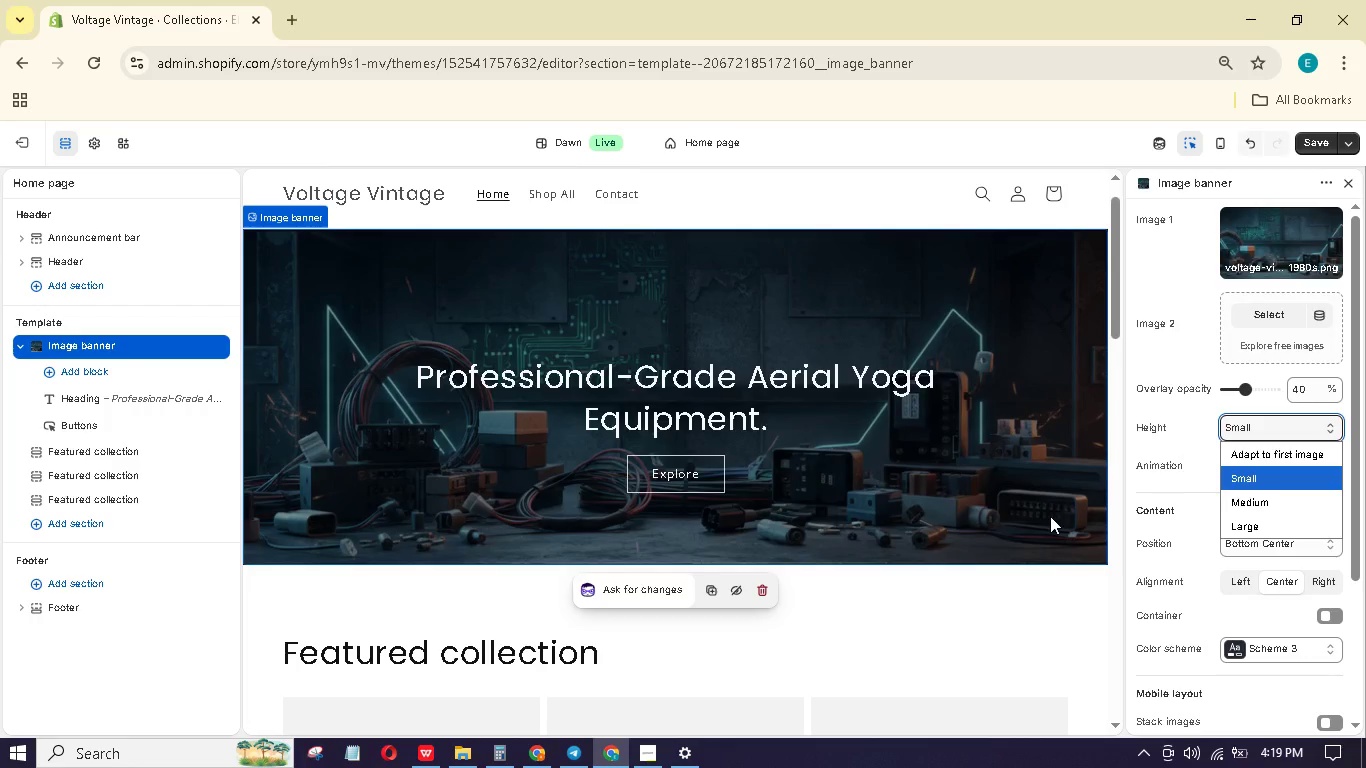 
left_click([1258, 497])
 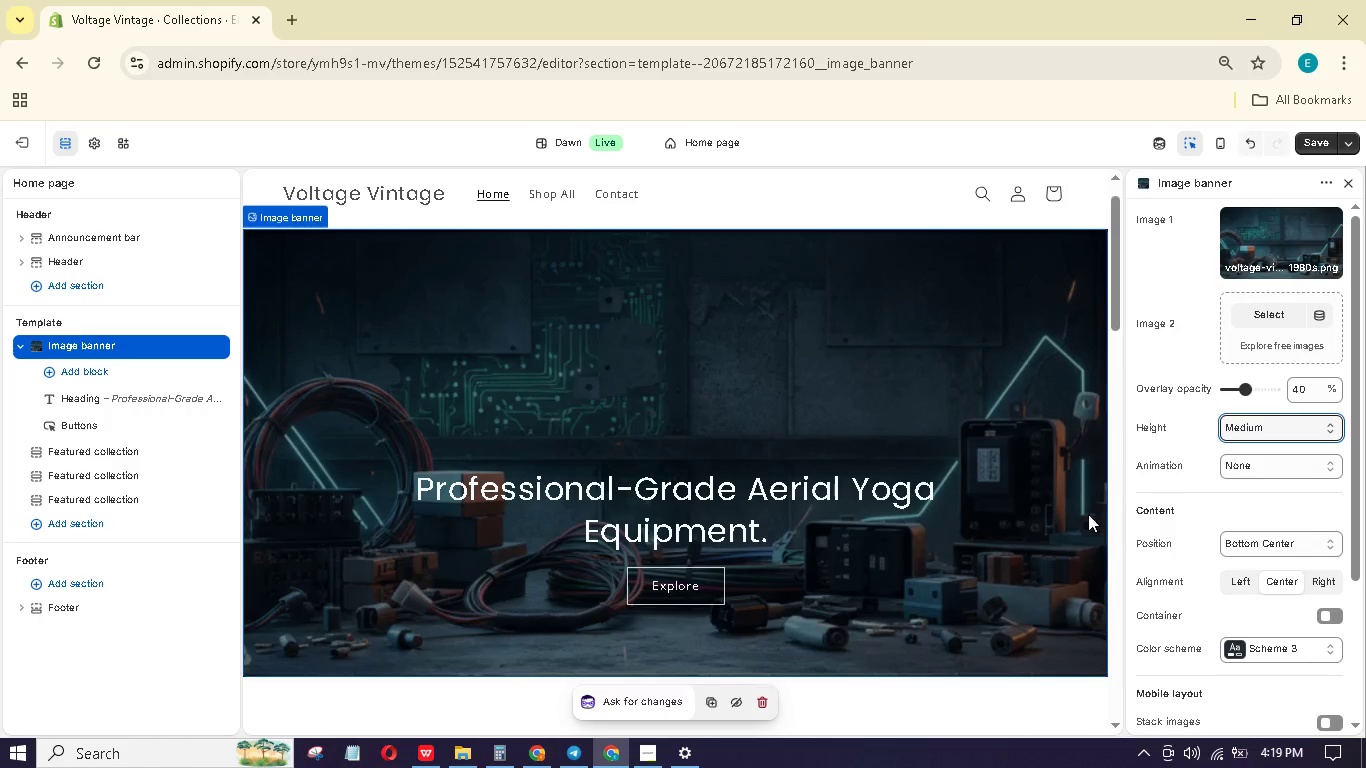 
scroll: coordinate [968, 473], scroll_direction: down, amount: 6.0
 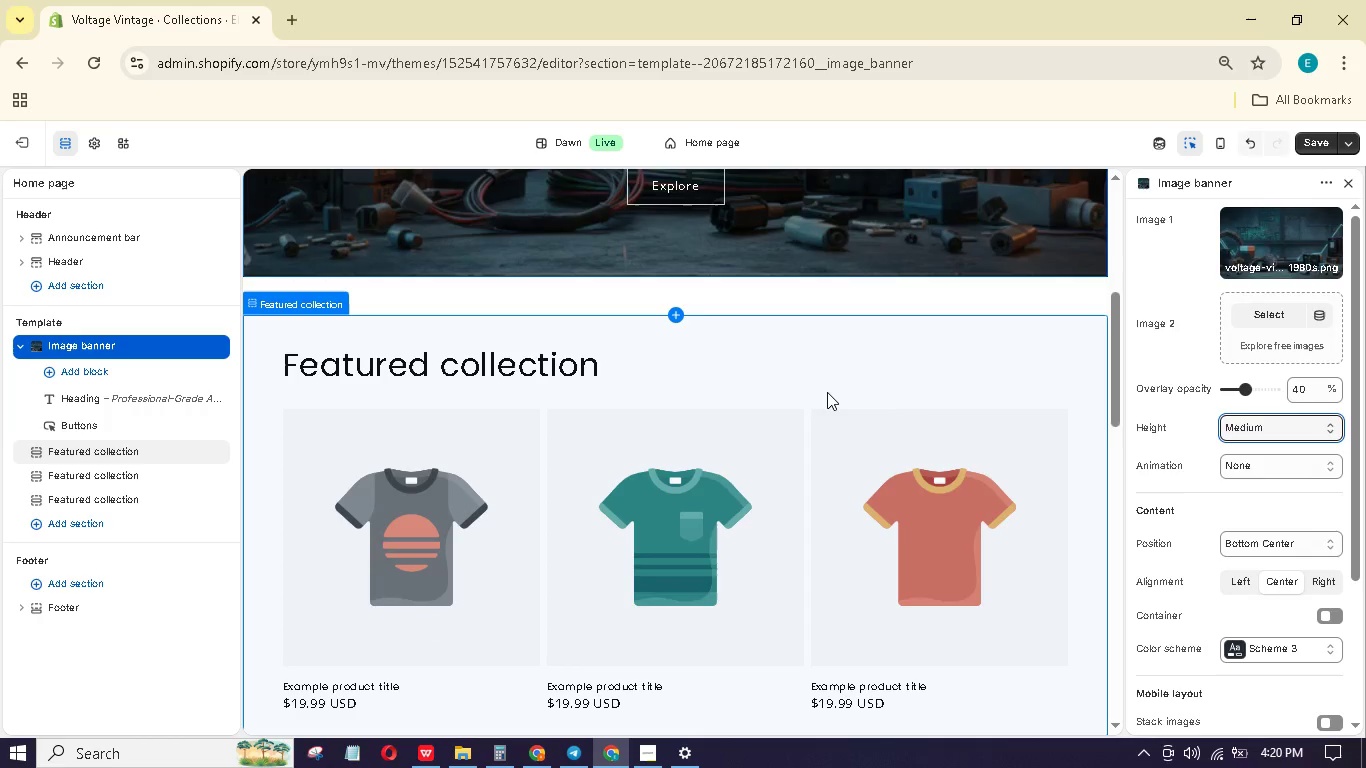 
left_click([808, 373])
 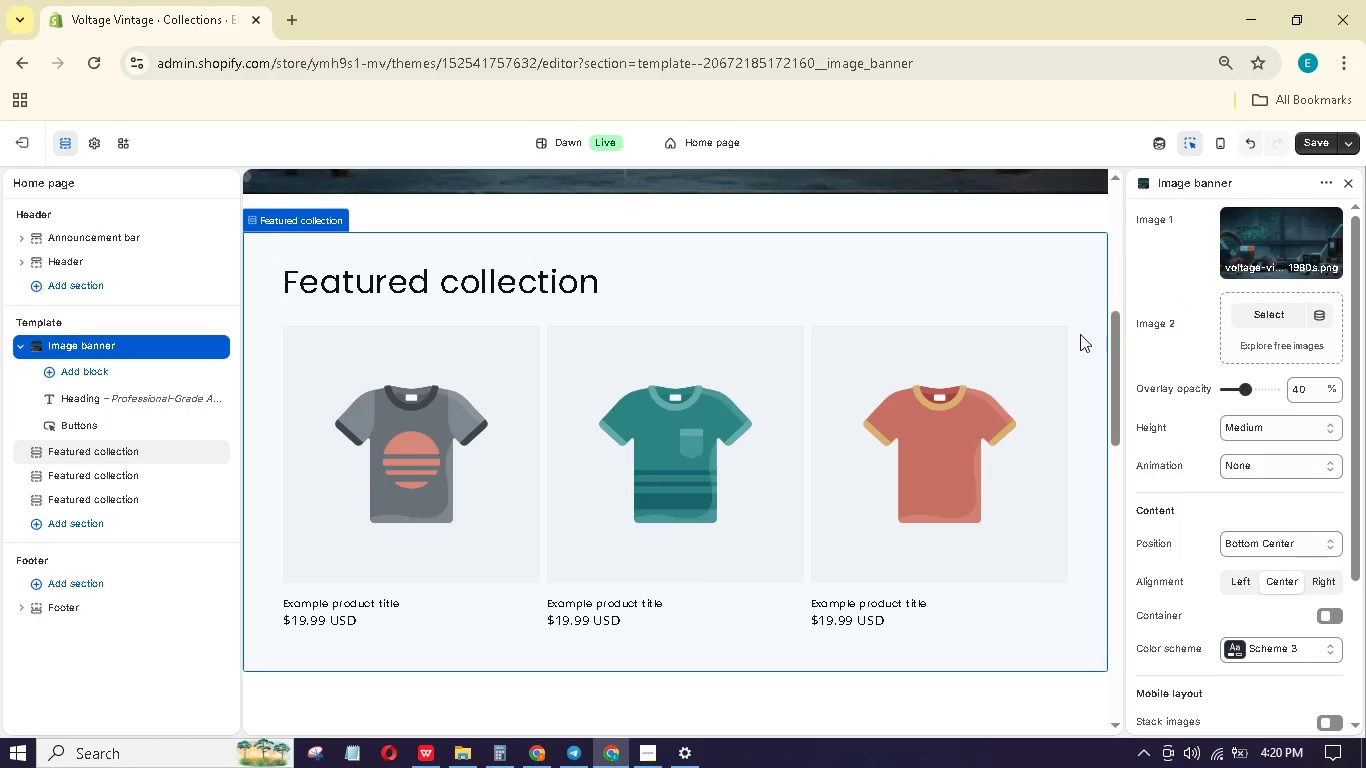 
left_click([1287, 217])
 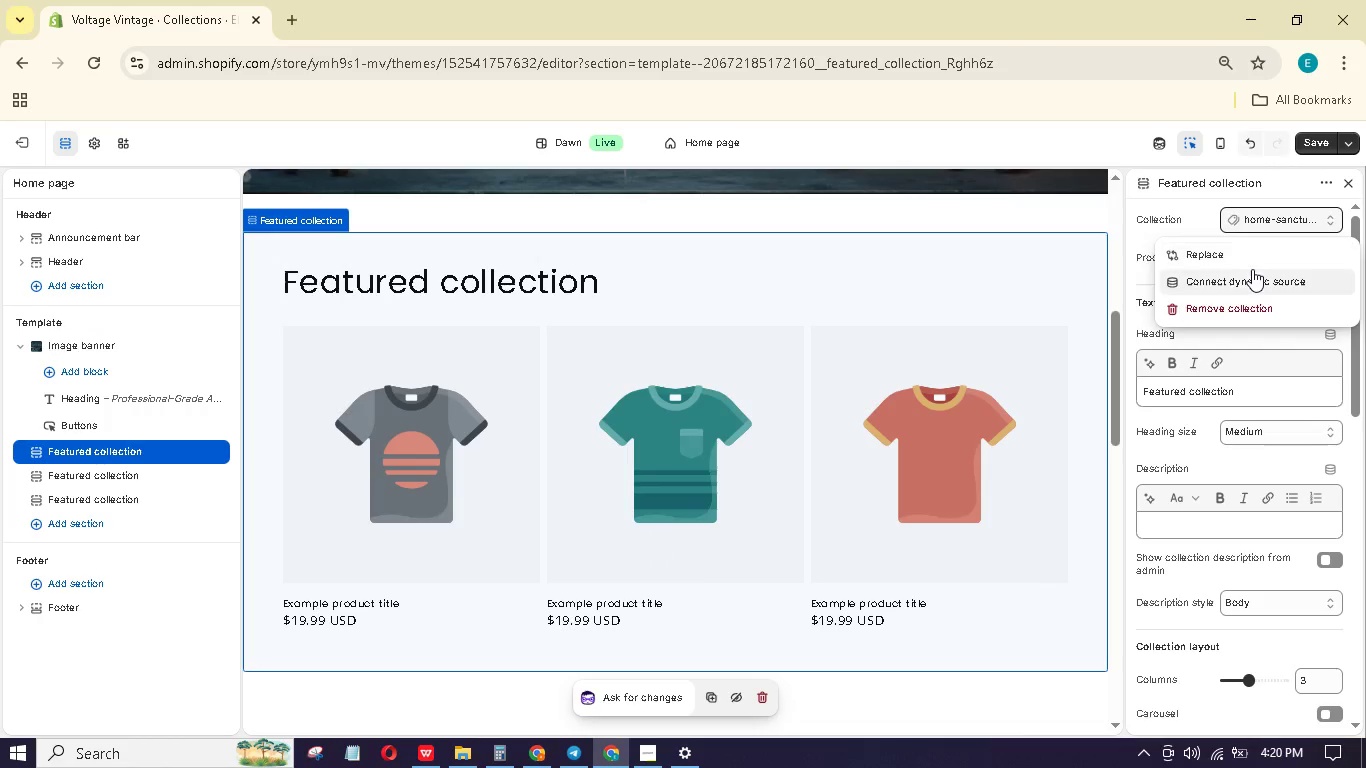 
left_click([1242, 253])
 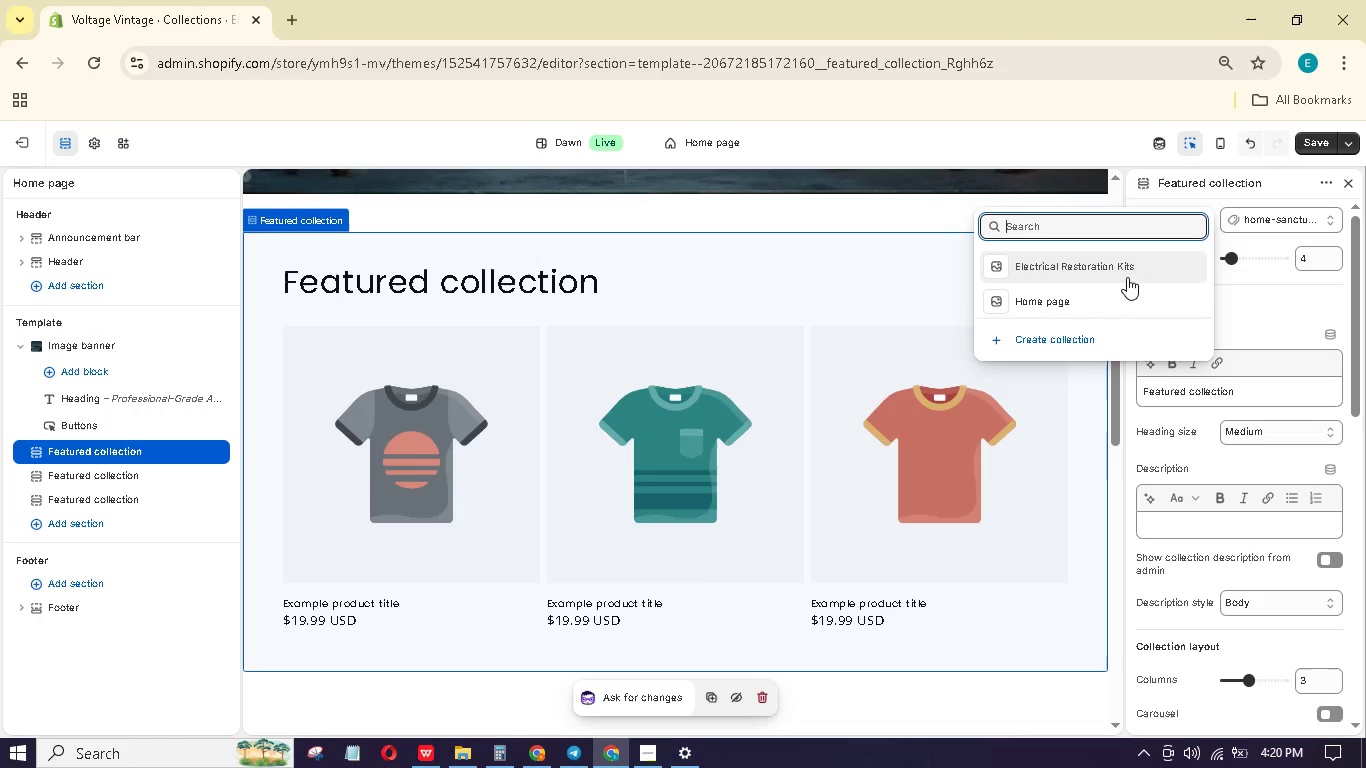 
left_click([1105, 269])
 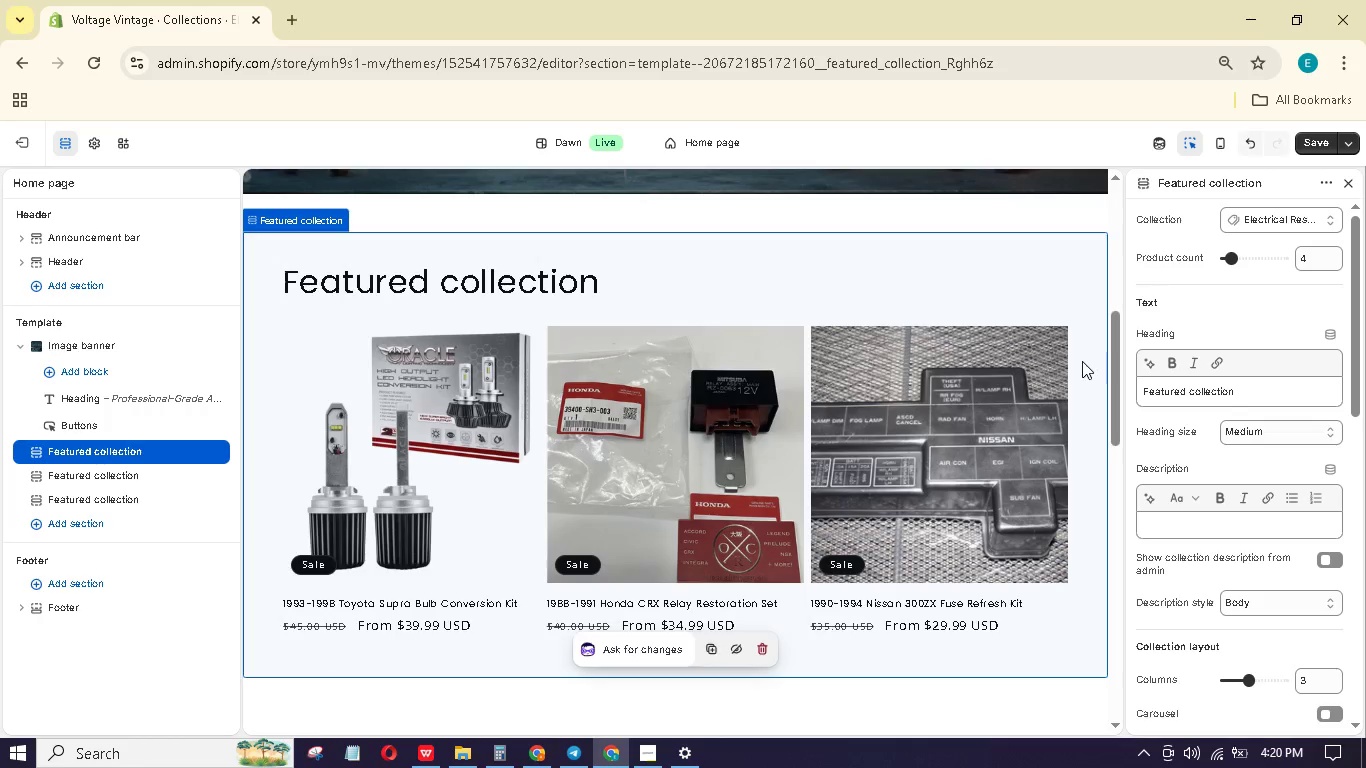 
scroll: coordinate [1062, 547], scroll_direction: down, amount: 3.0
 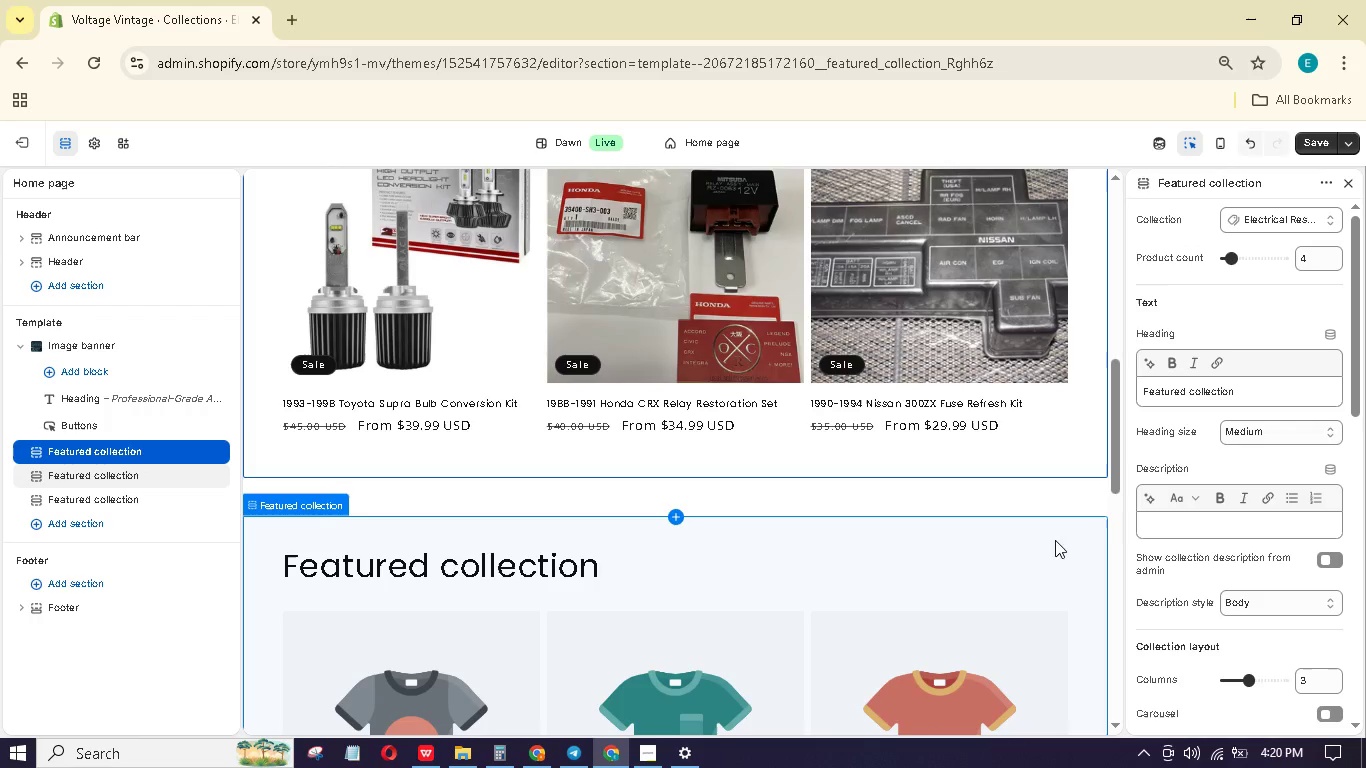 
left_click([1050, 536])
 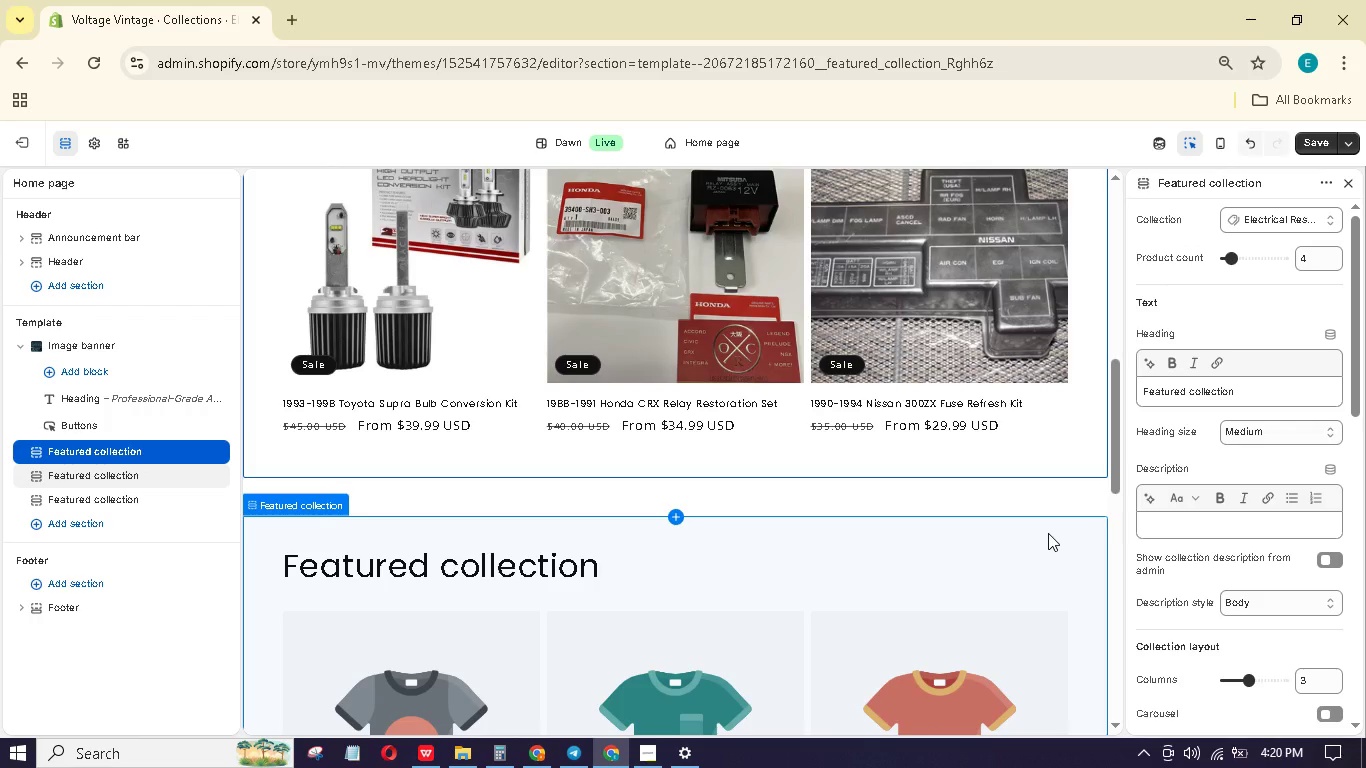 
scroll: coordinate [947, 550], scroll_direction: down, amount: 13.0
 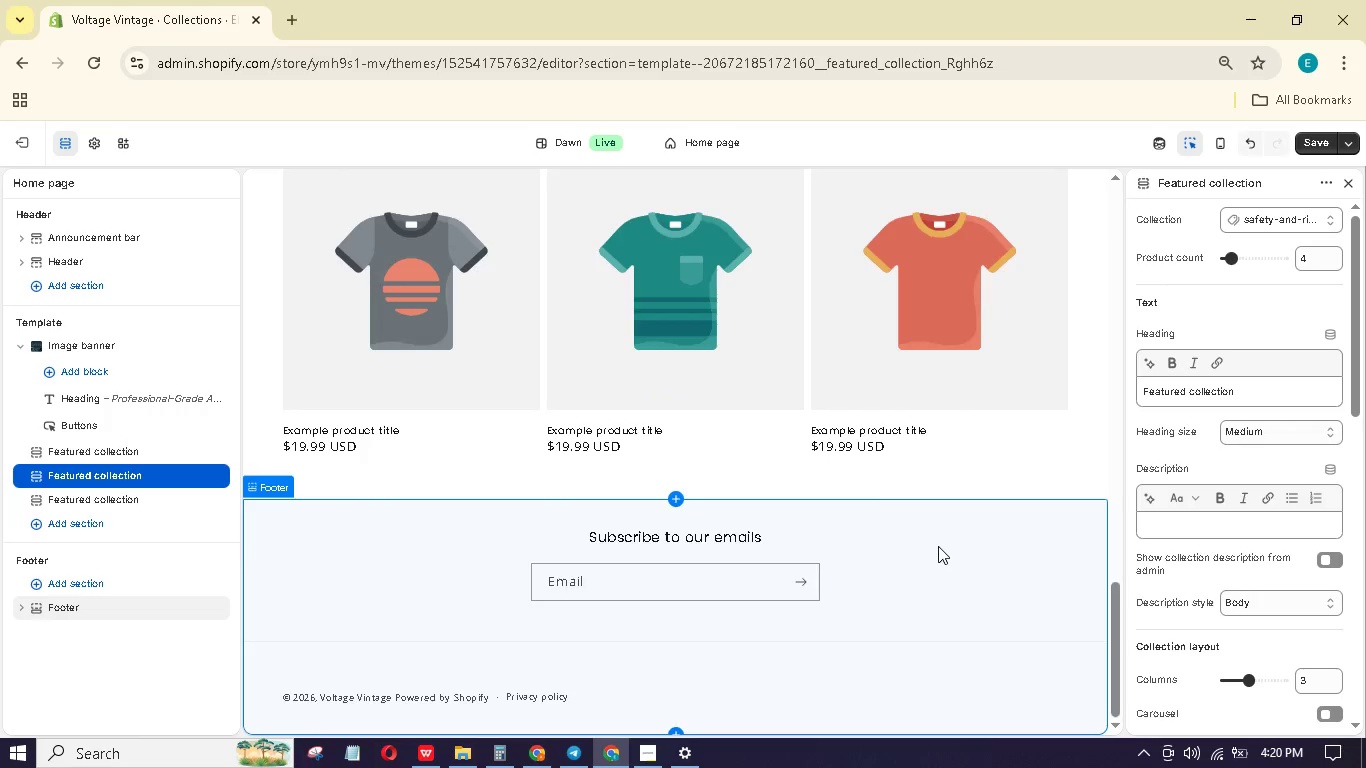 
scroll: coordinate [936, 545], scroll_direction: up, amount: 3.0
 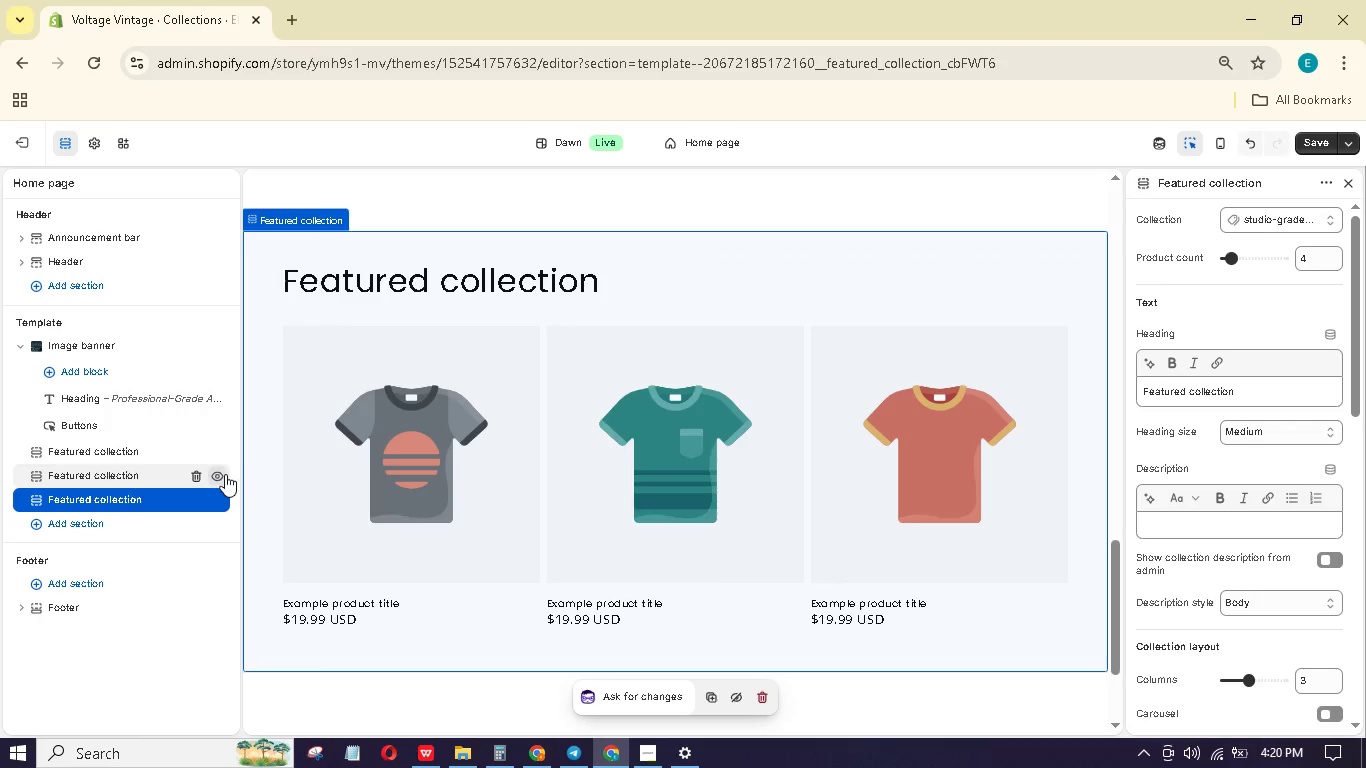 
wait(9.33)
 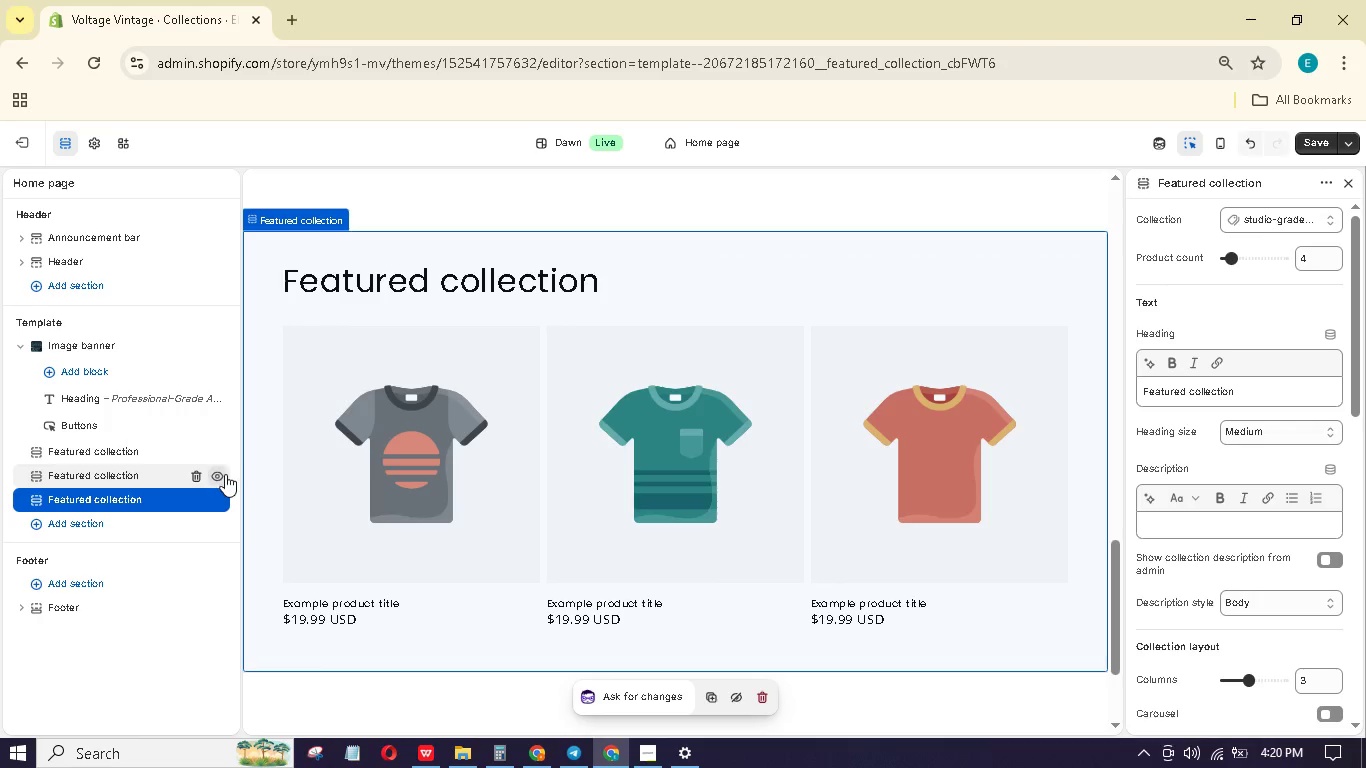 
left_click([196, 478])
 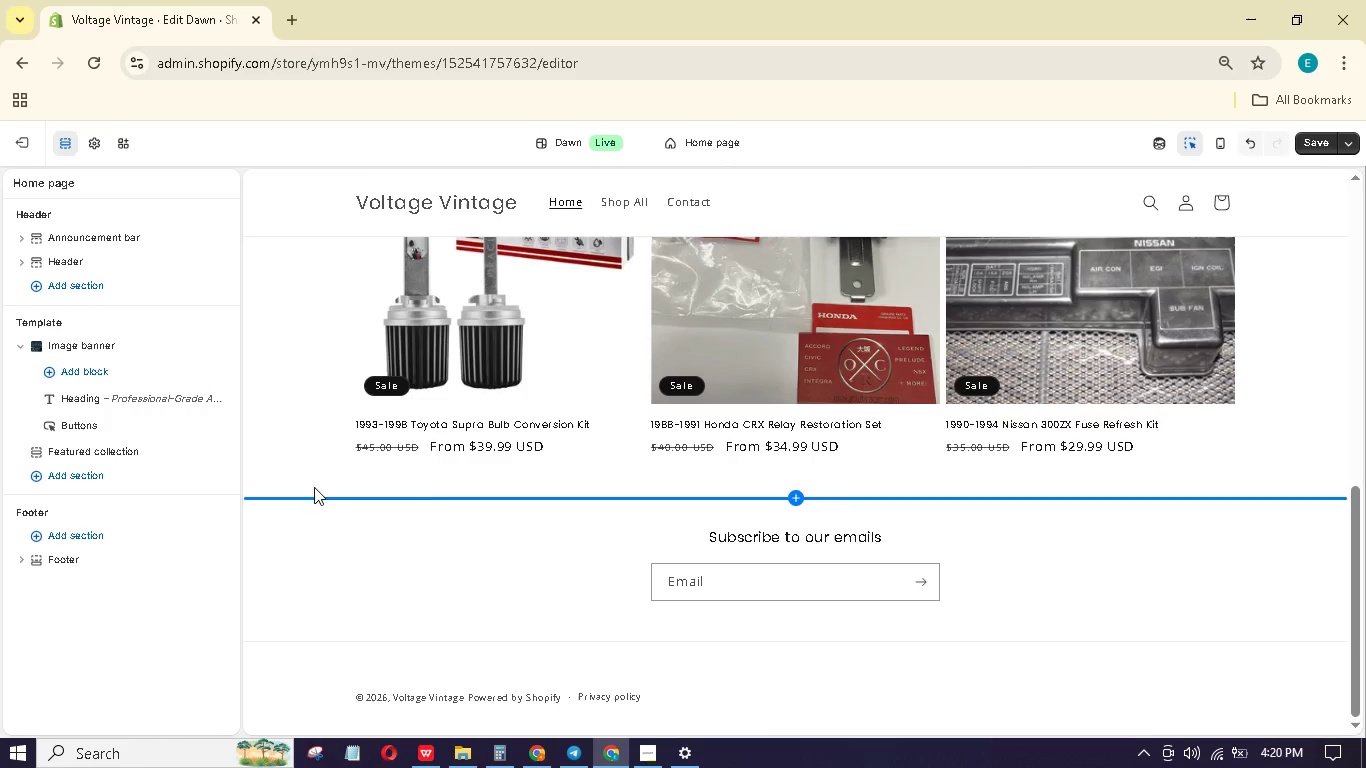 
scroll: coordinate [480, 491], scroll_direction: up, amount: 1.0
 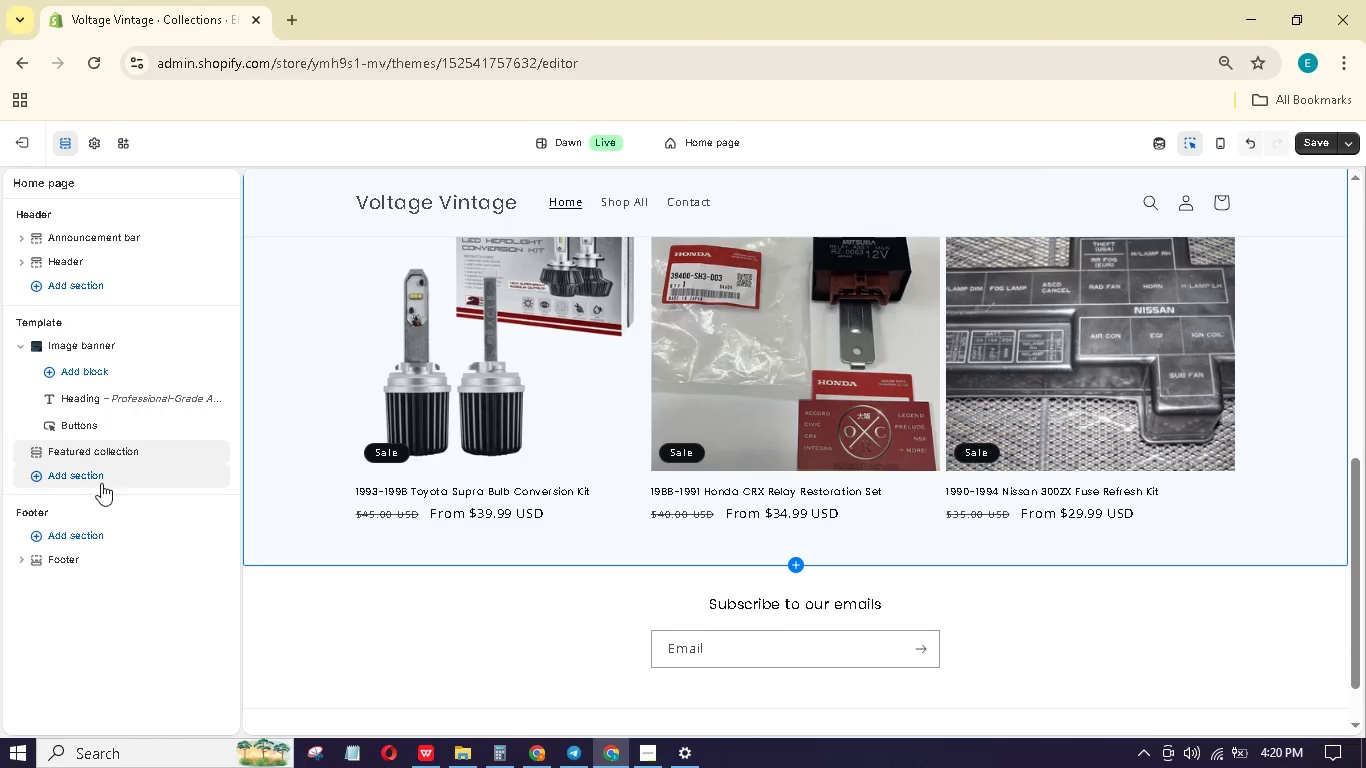 
left_click([99, 471])
 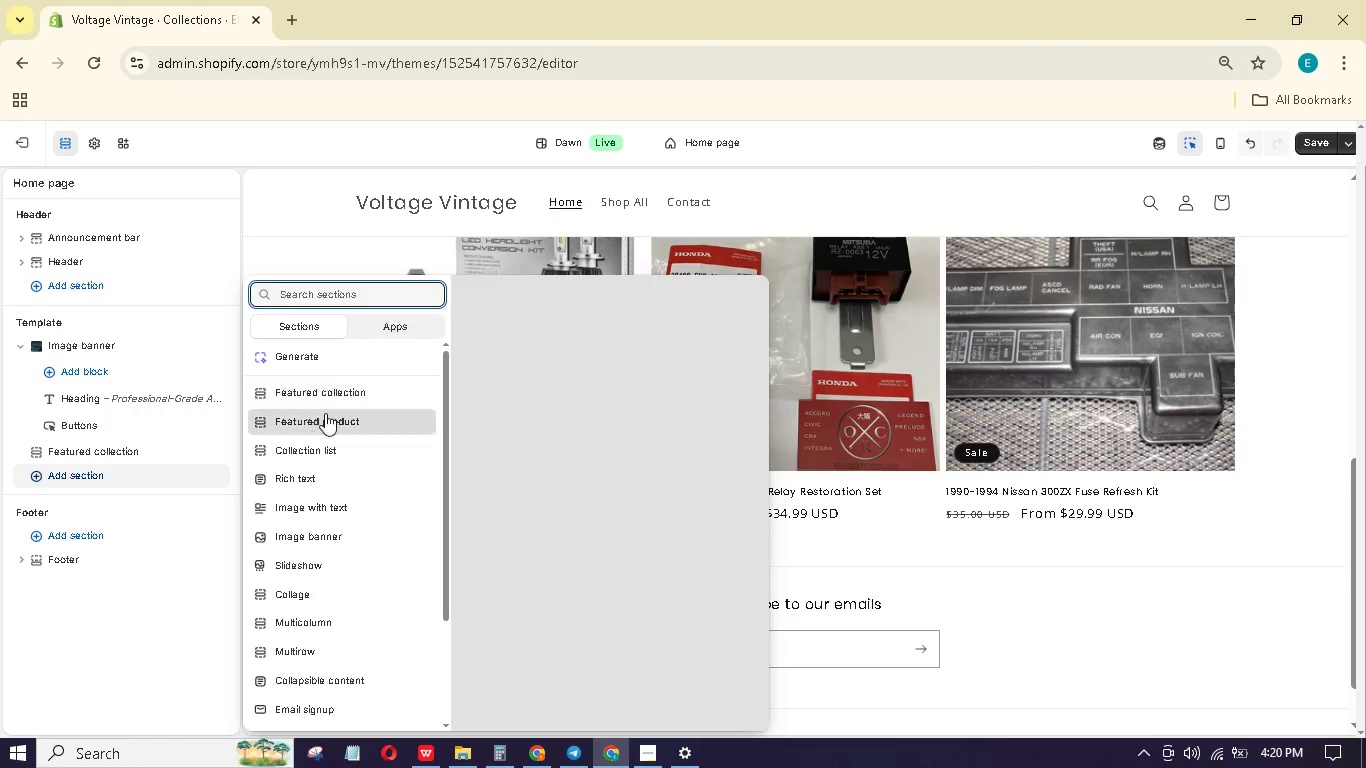 
left_click([330, 413])
 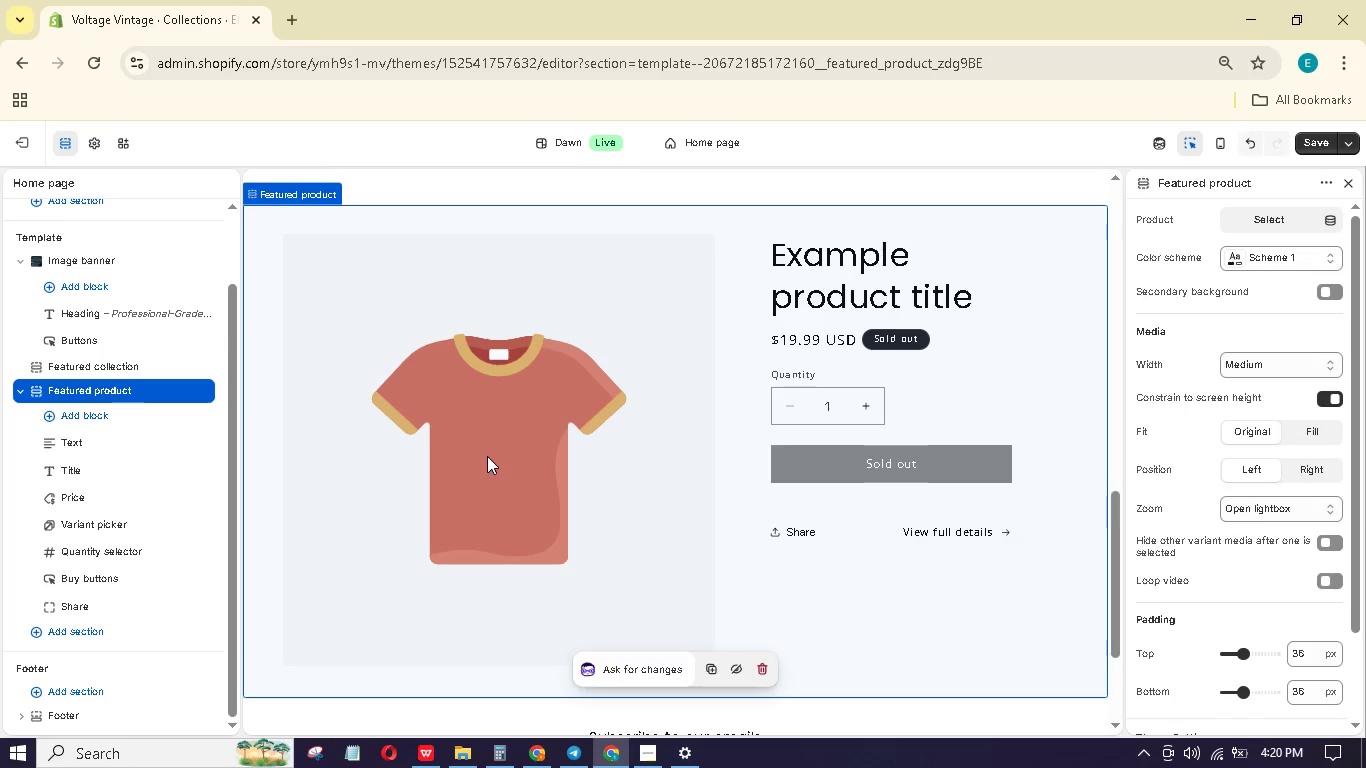 
left_click([1284, 213])
 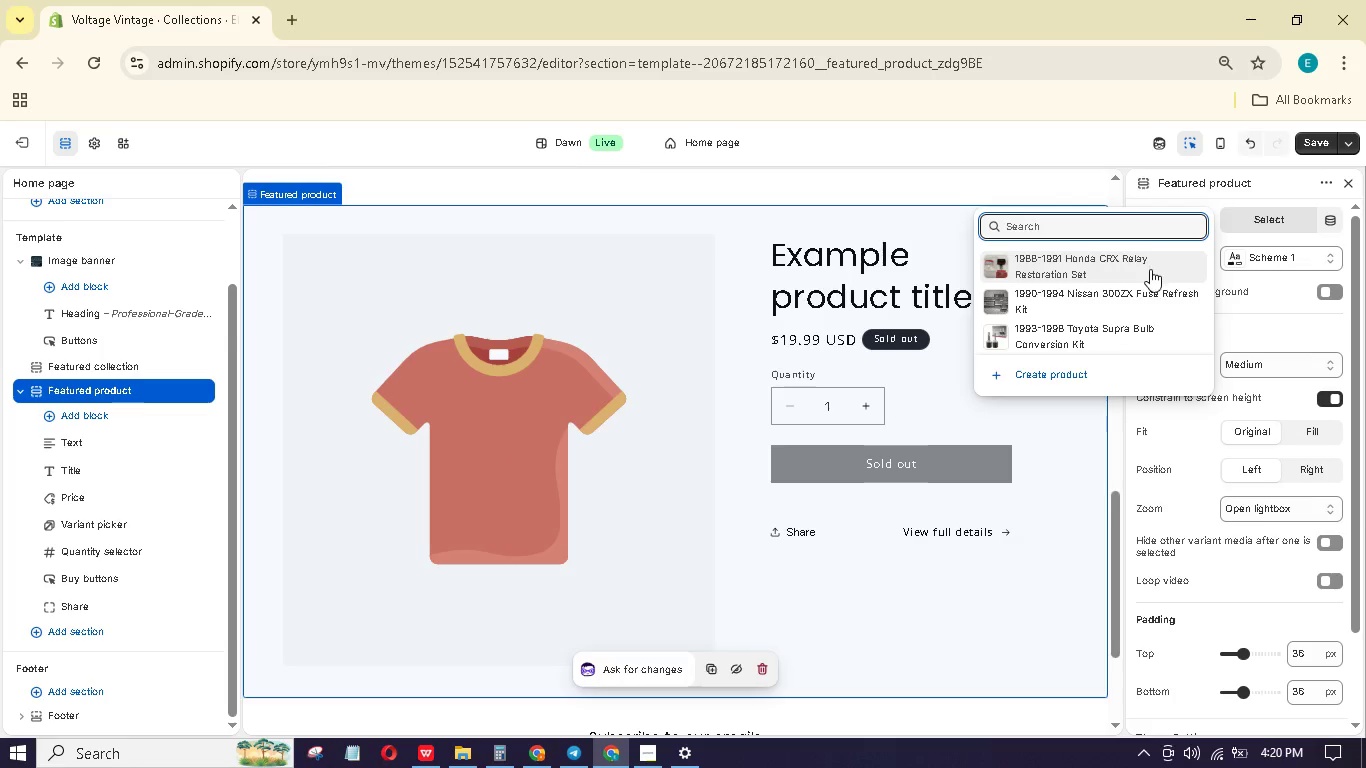 
left_click([1143, 325])
 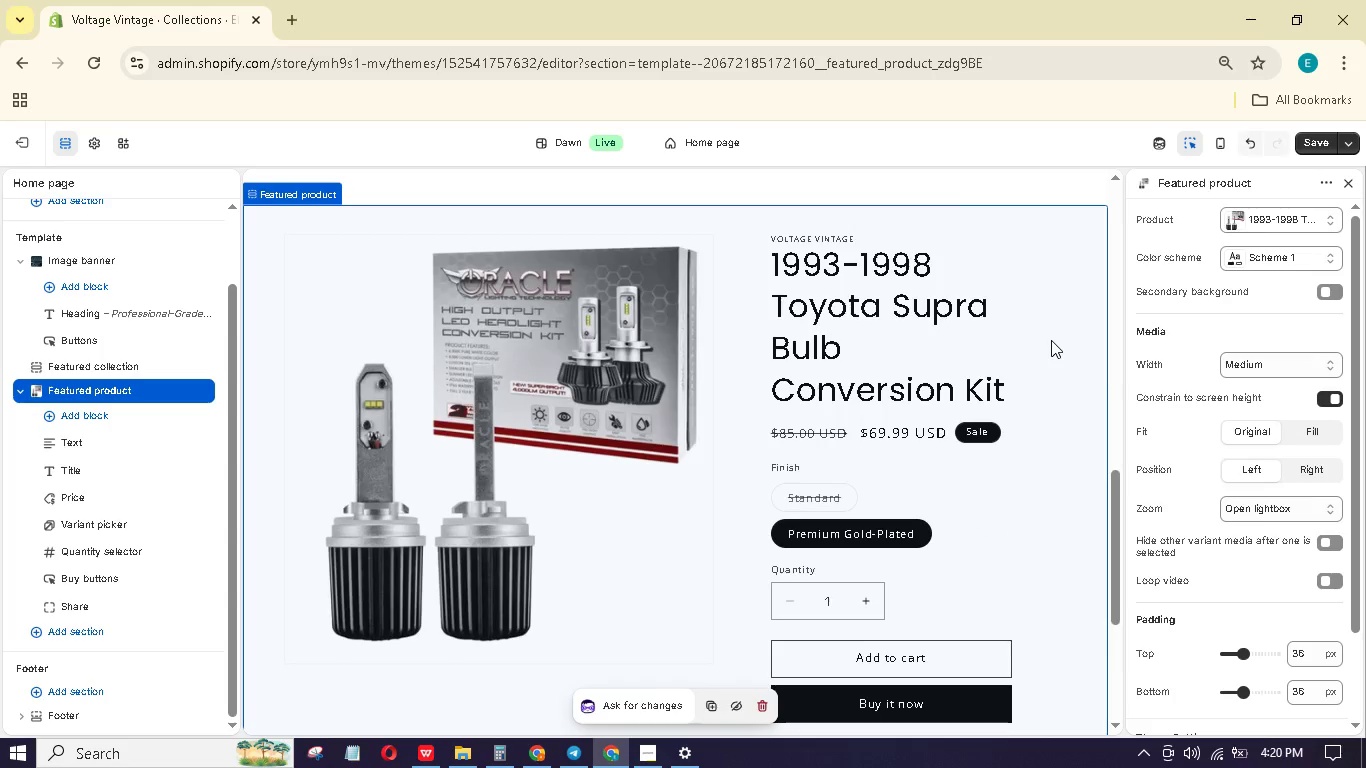 
scroll: coordinate [911, 388], scroll_direction: up, amount: 2.0
 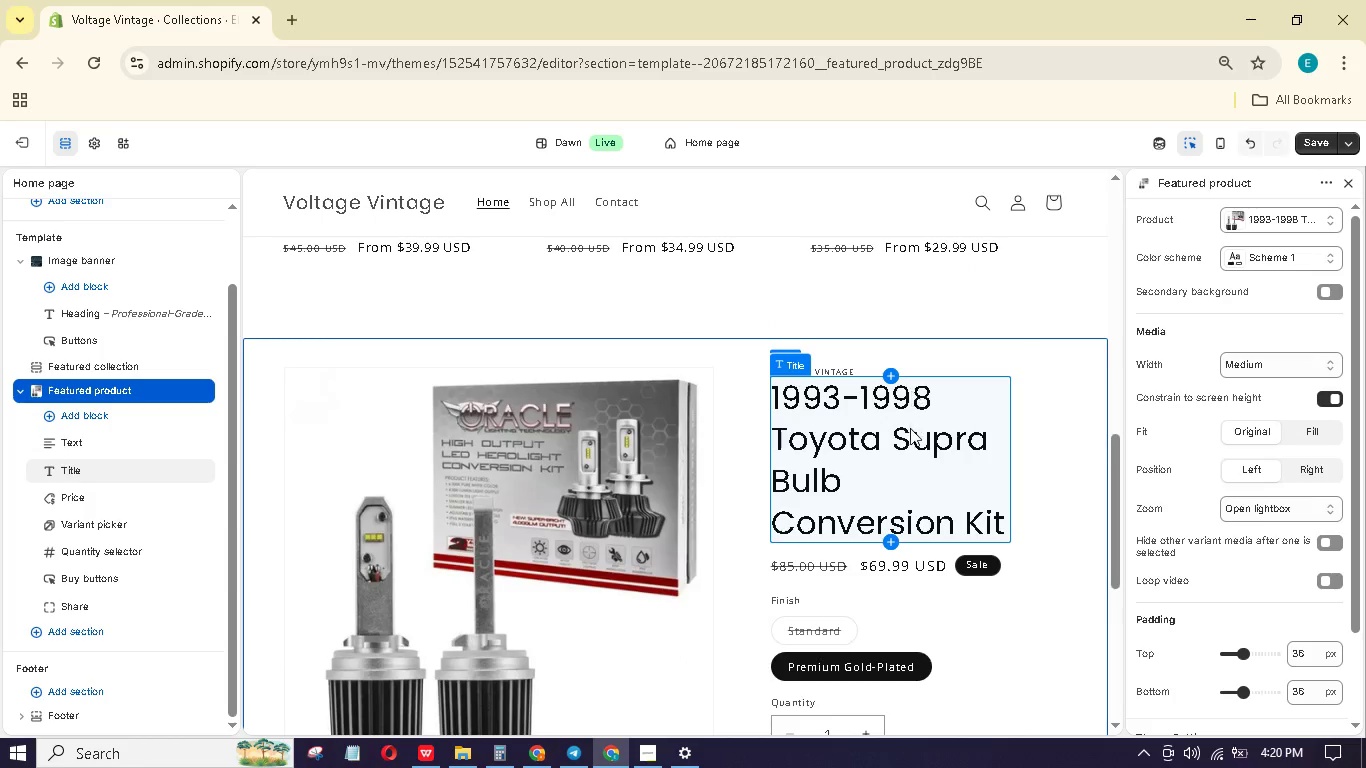 
scroll: coordinate [910, 432], scroll_direction: down, amount: 7.0
 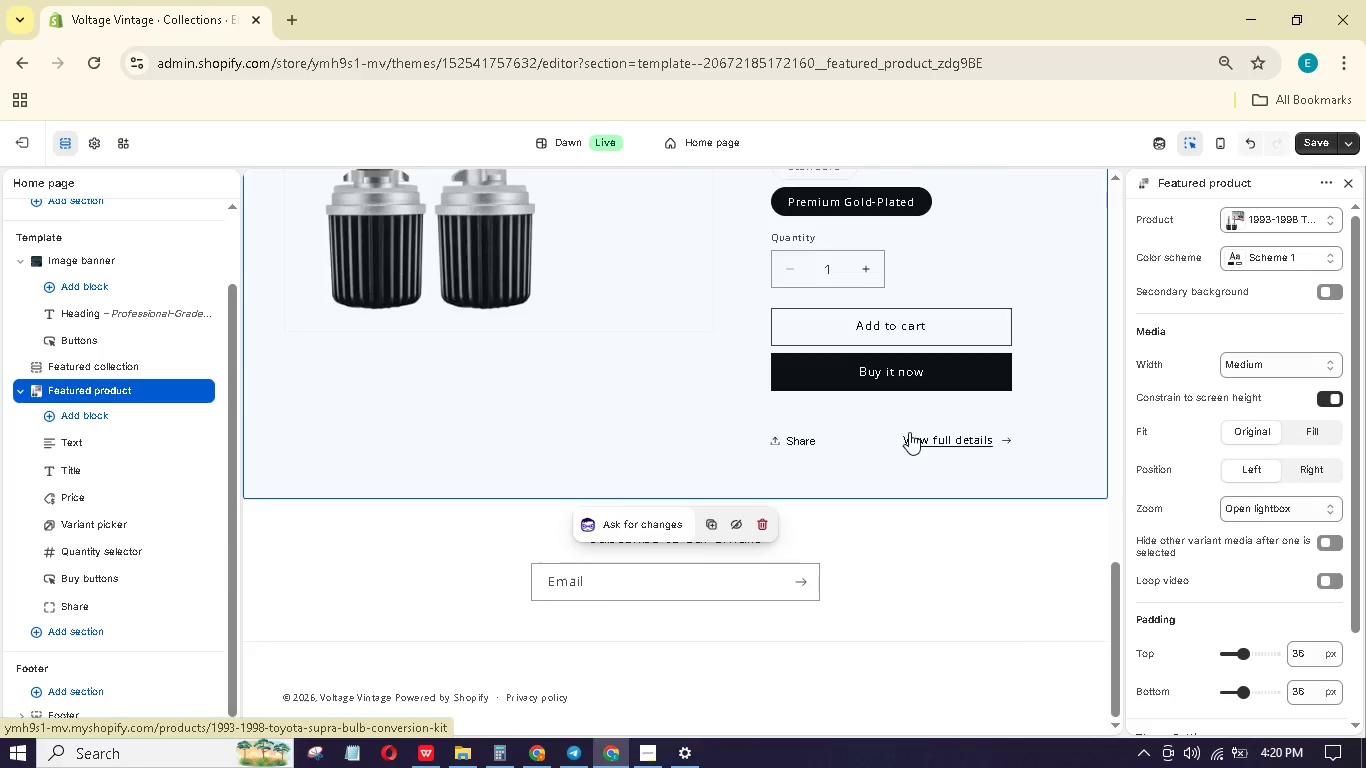 
scroll: coordinate [908, 432], scroll_direction: up, amount: 22.0
 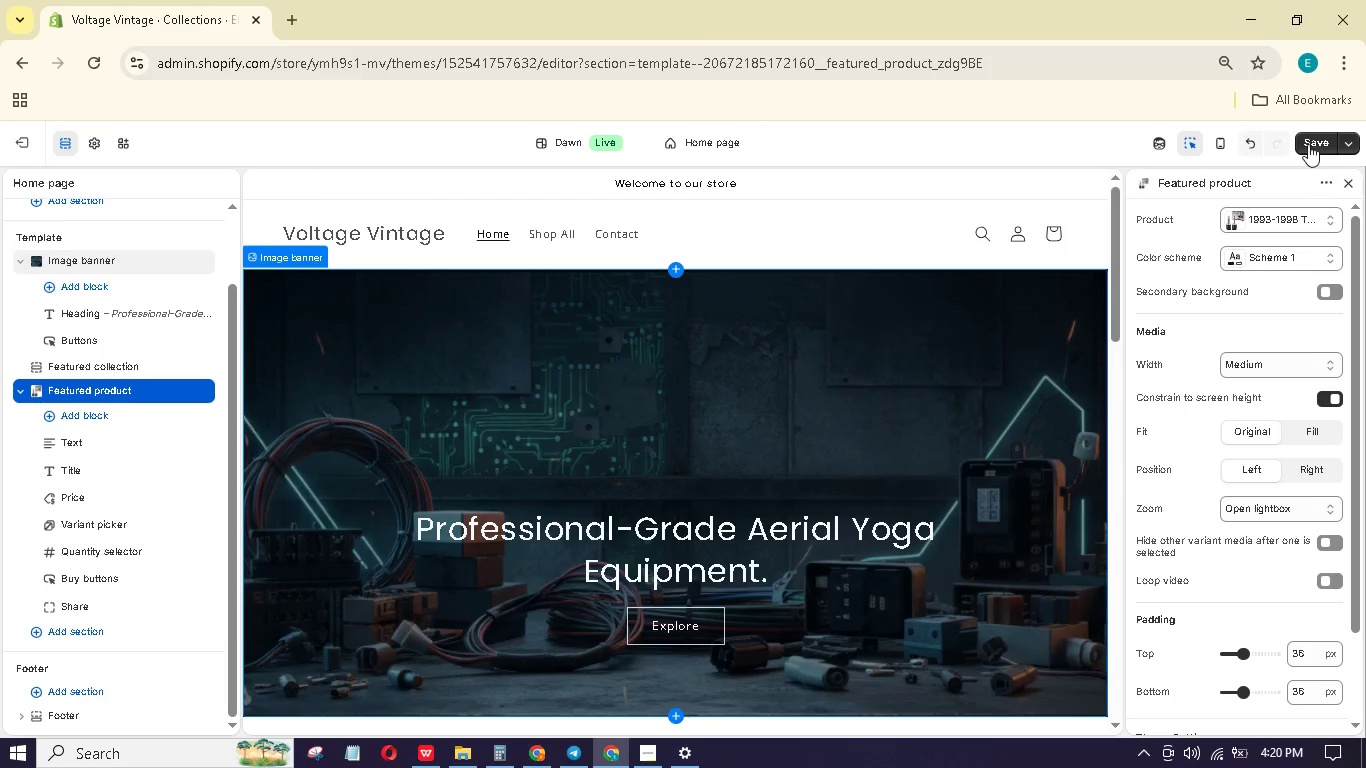 
left_click([1309, 136])
 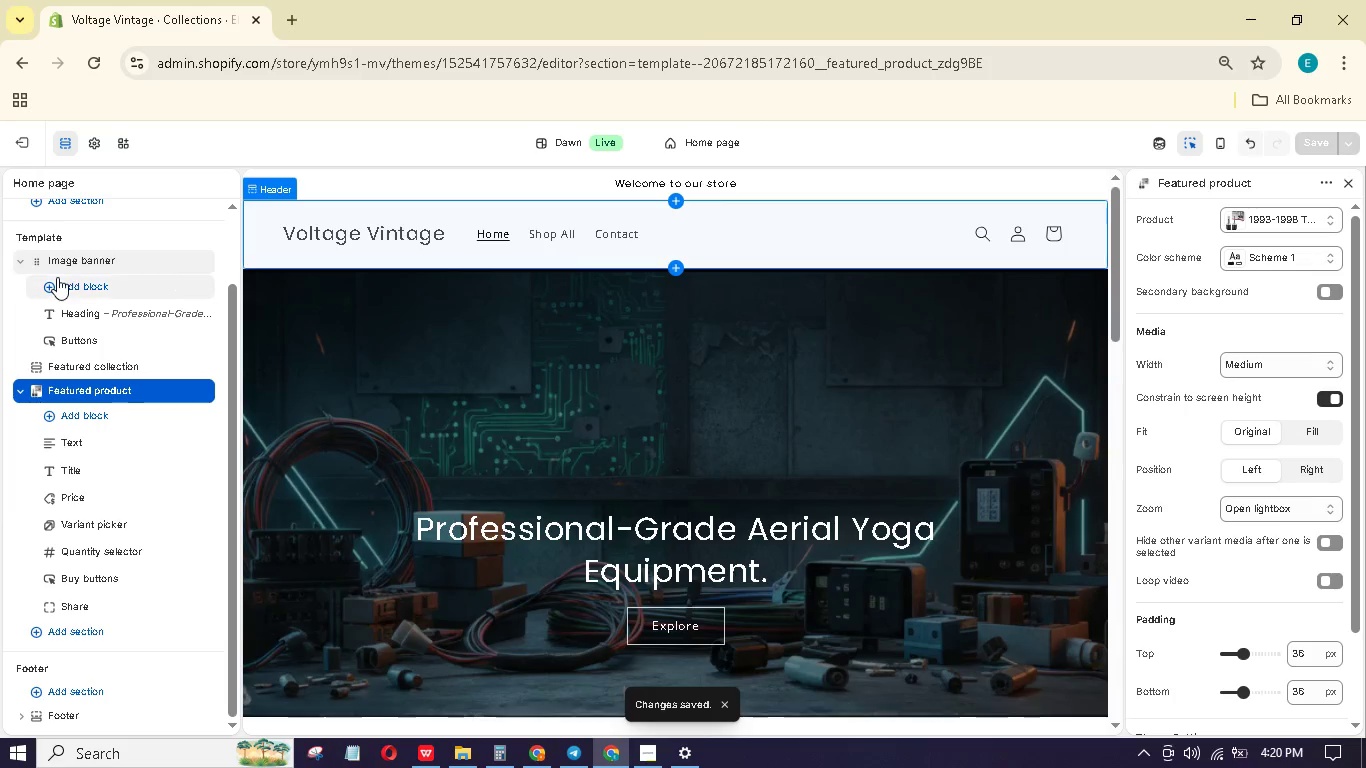 
left_click([25, 136])
 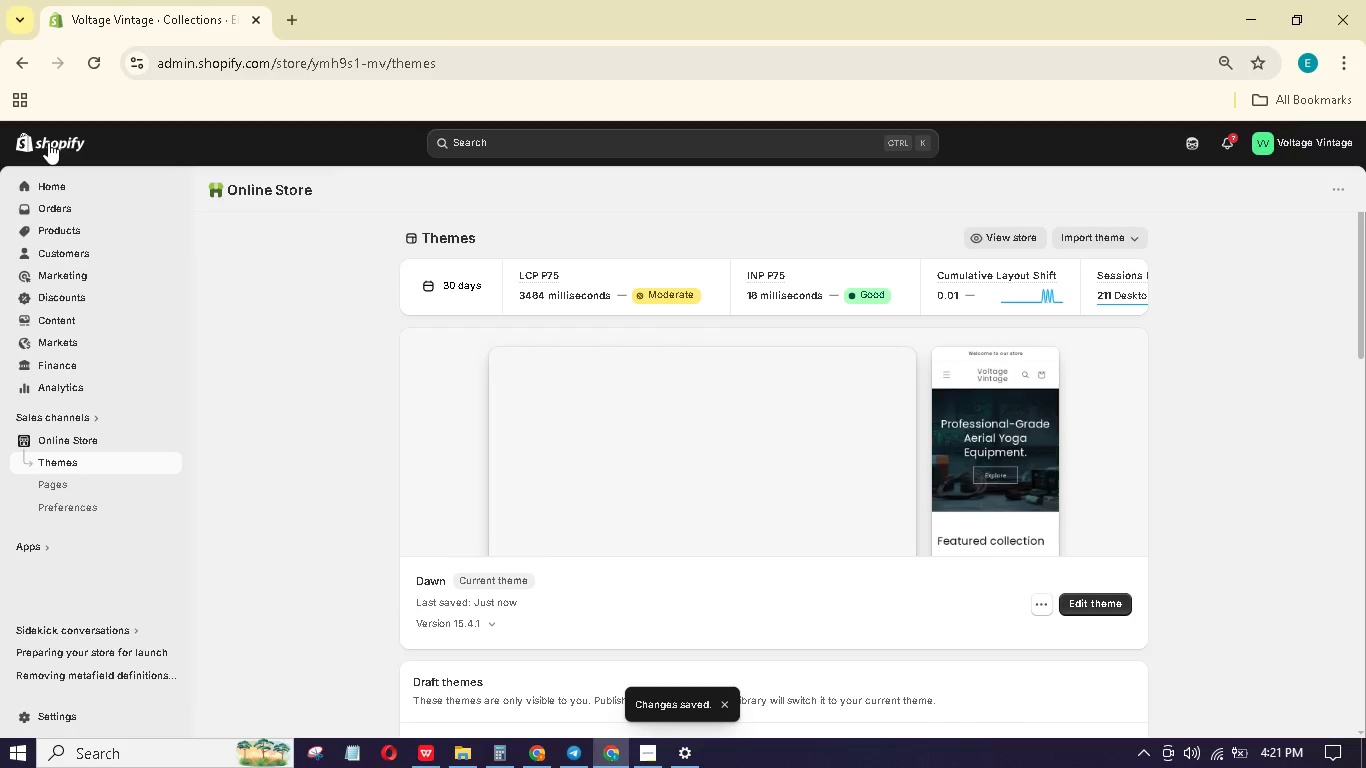 
wait(12.25)
 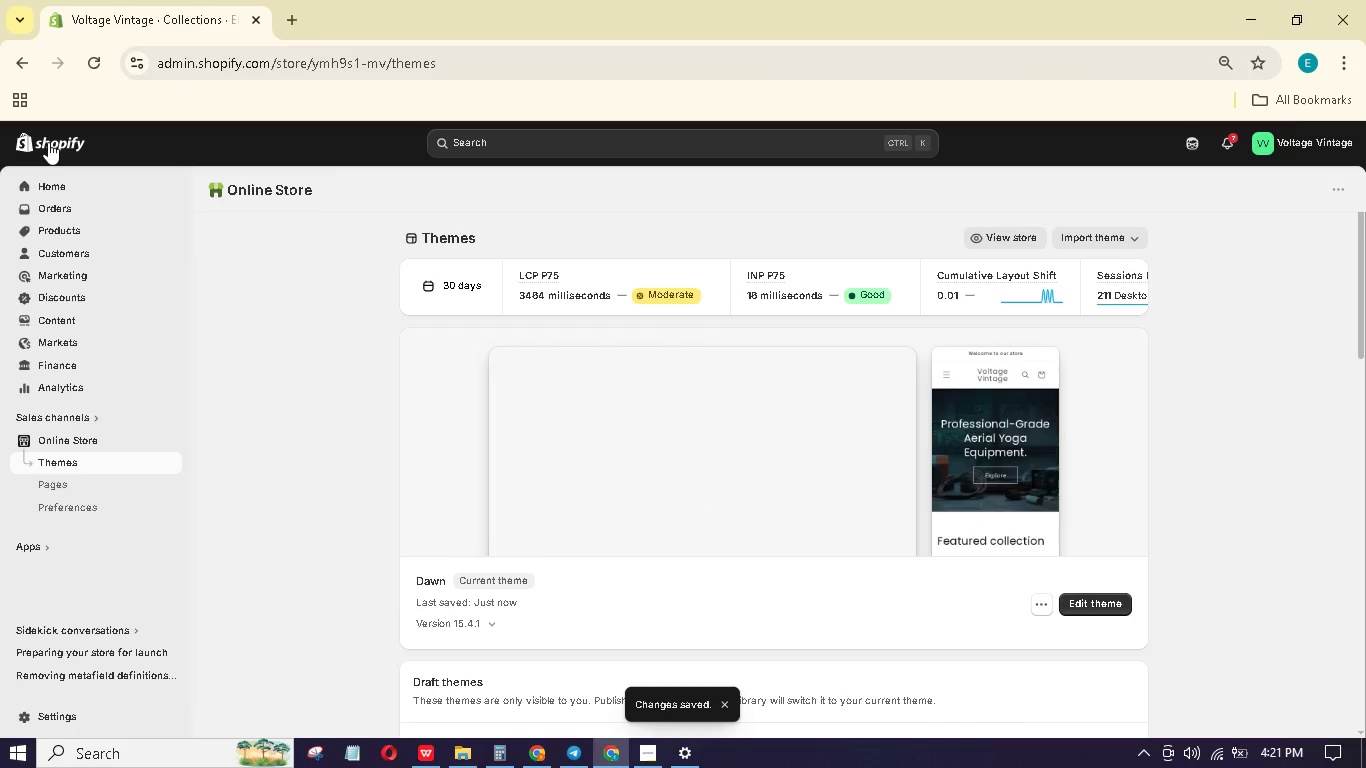 
left_click([547, 136])
 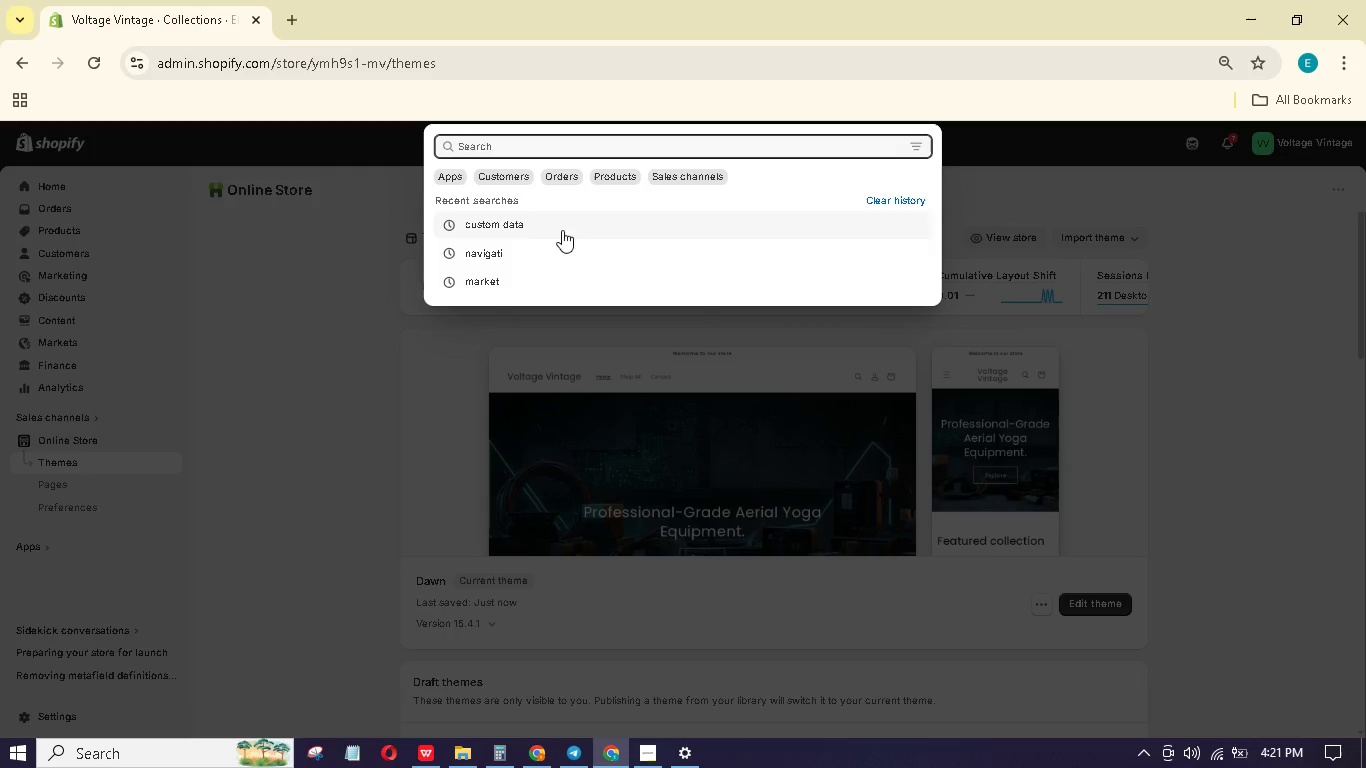 
left_click([565, 247])
 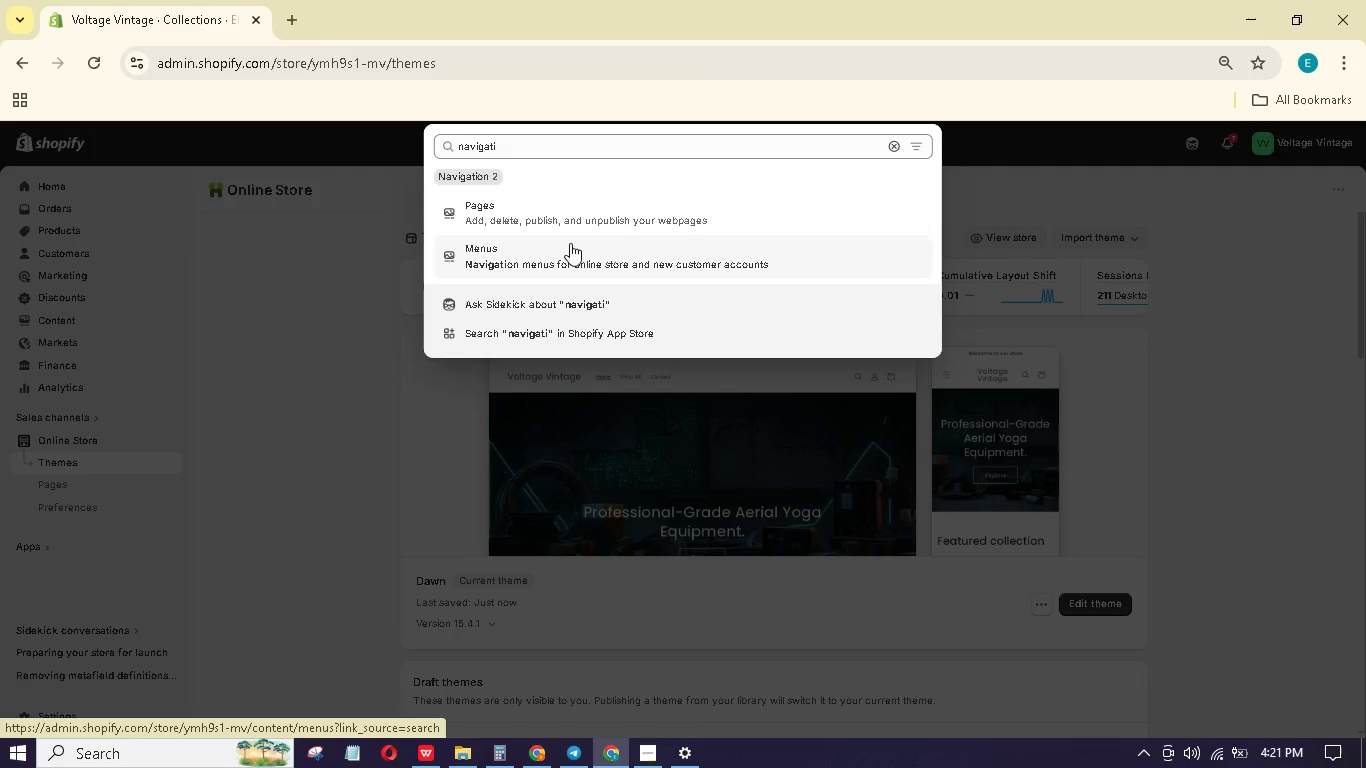 
left_click([574, 252])
 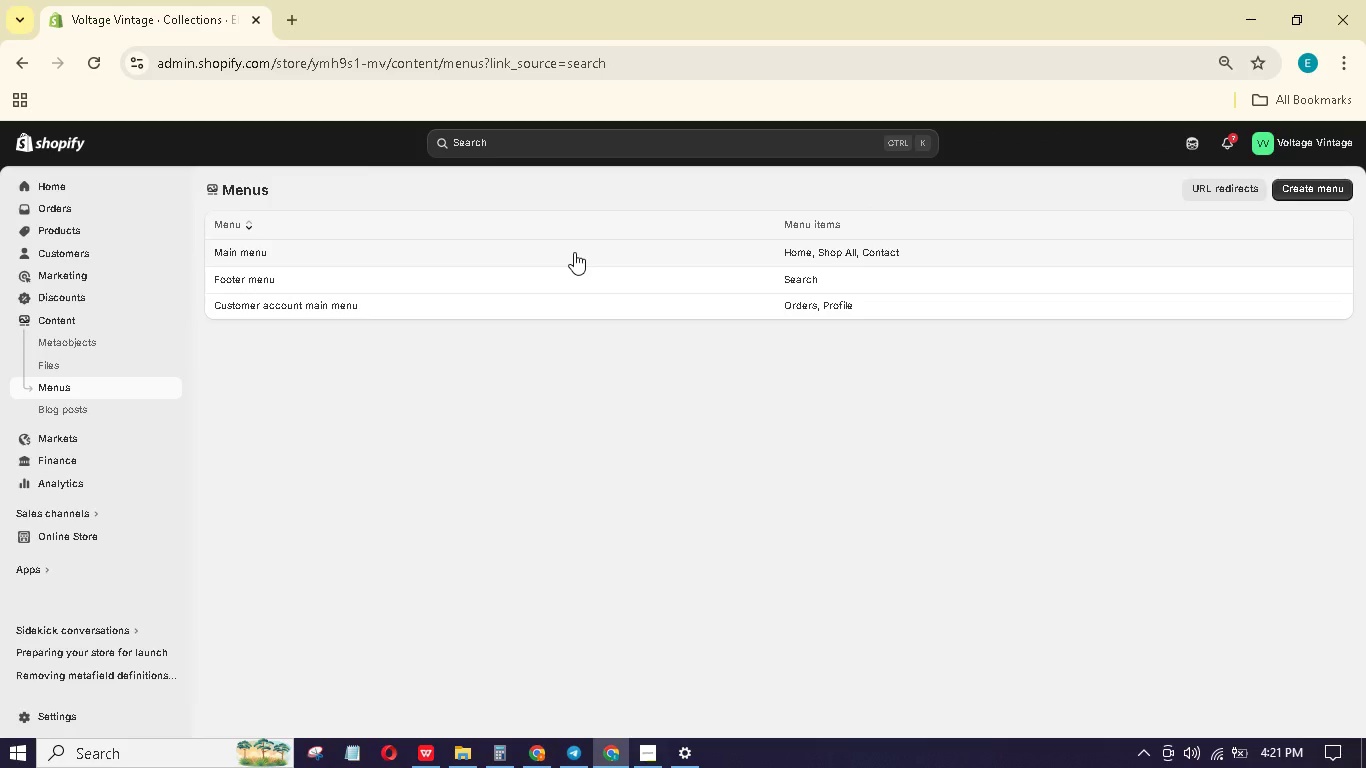 
wait(7.06)
 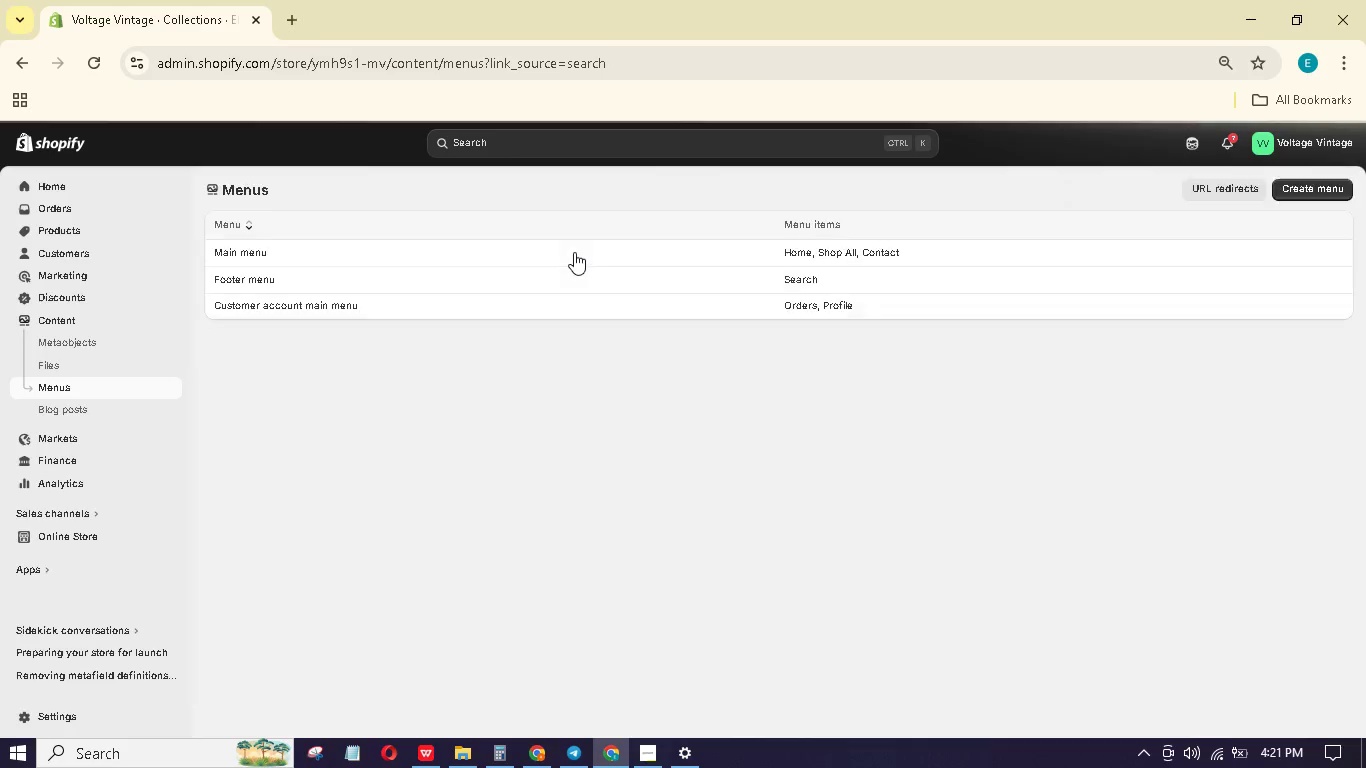 
left_click([576, 253])
 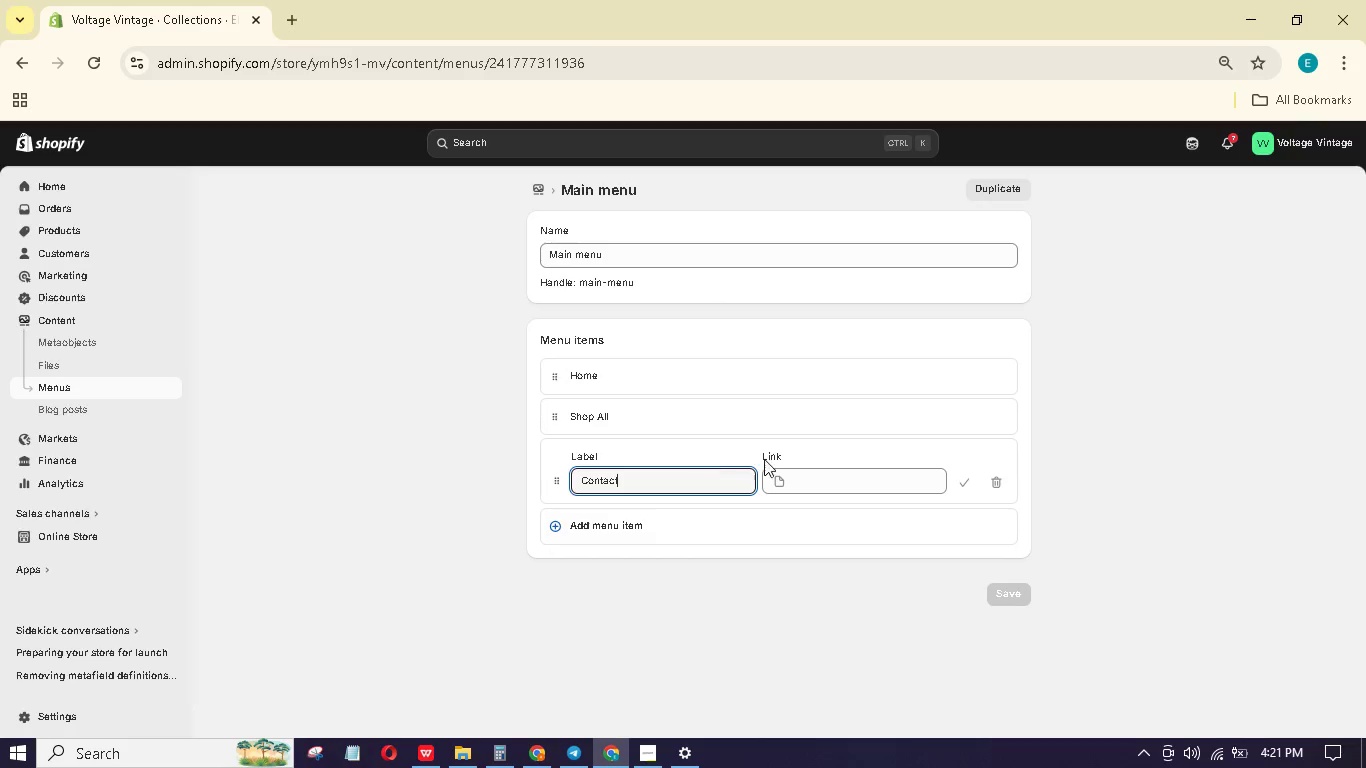 
left_click([824, 471])
 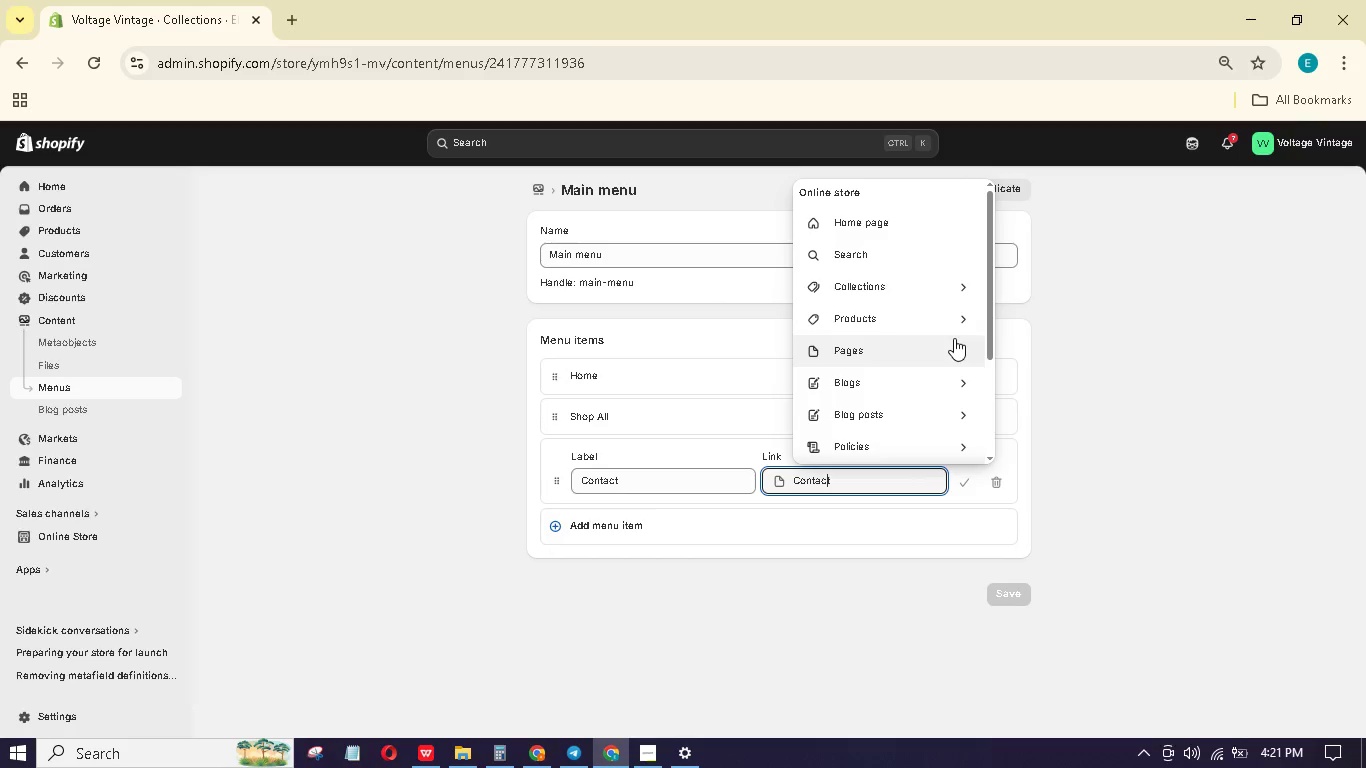 
left_click([954, 338])
 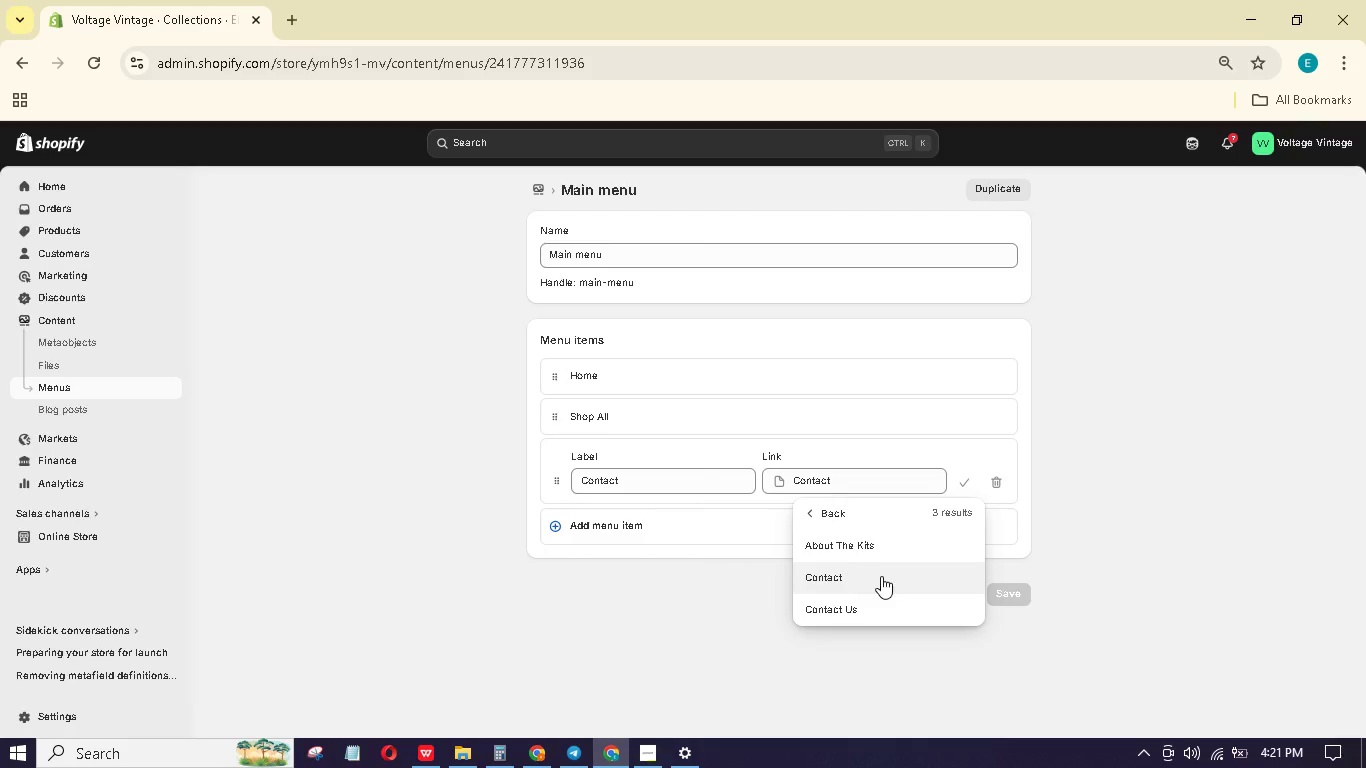 
left_click([880, 607])
 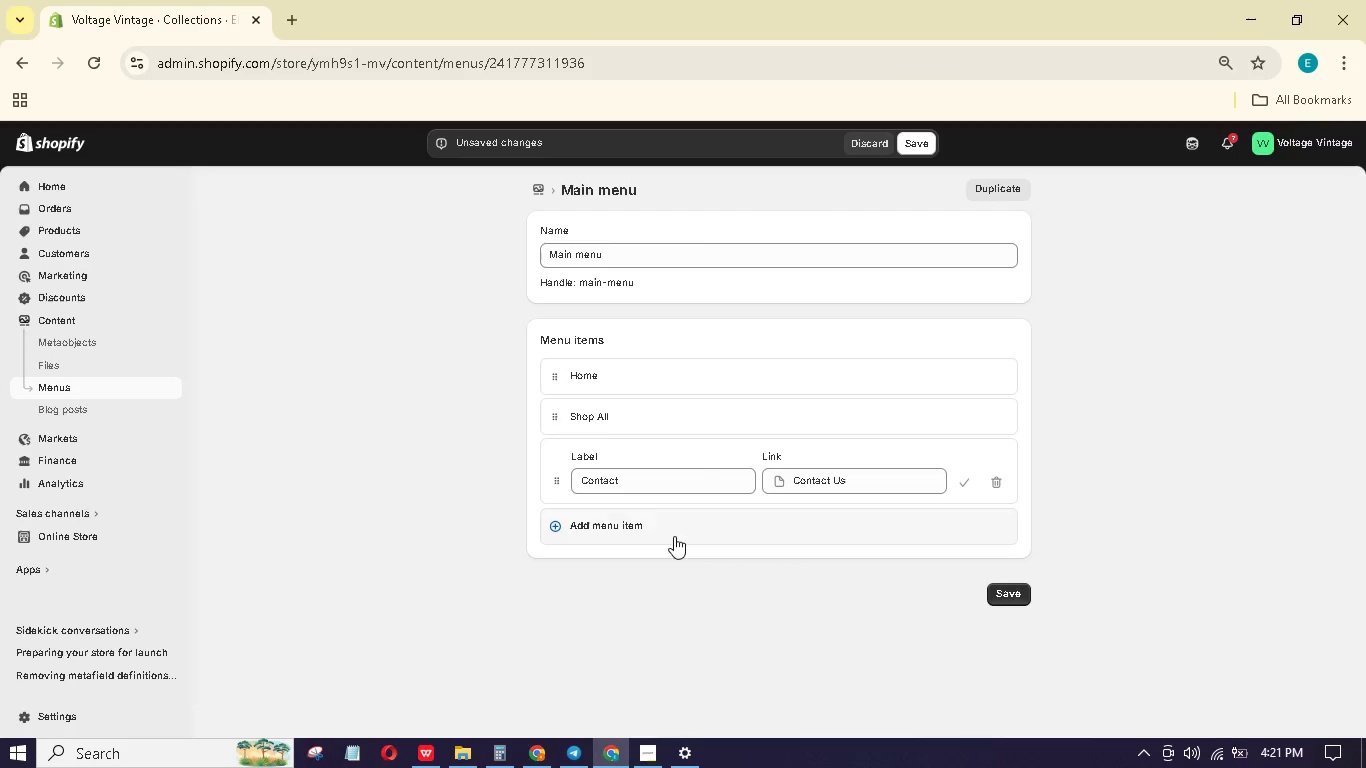 
left_click([964, 483])
 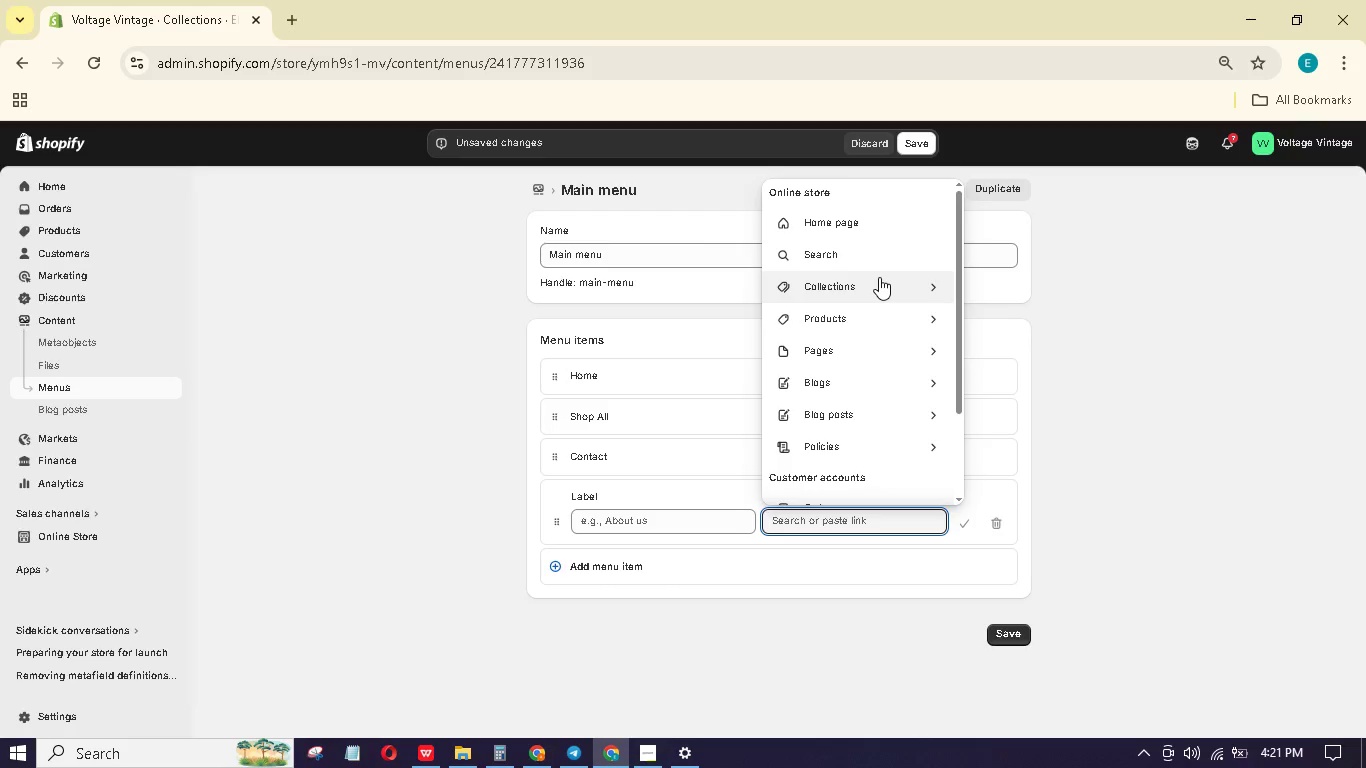 
wait(10.29)
 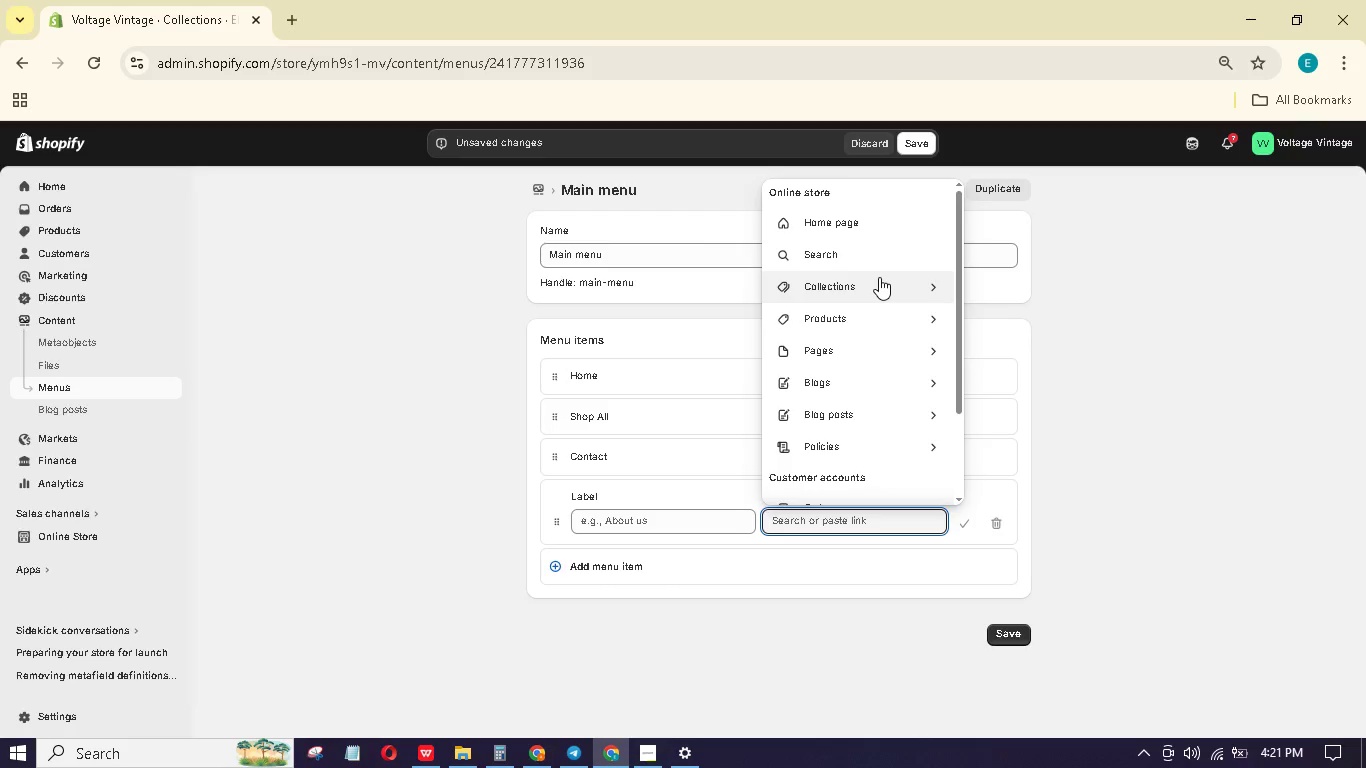 
mouse_move([782, 522])
 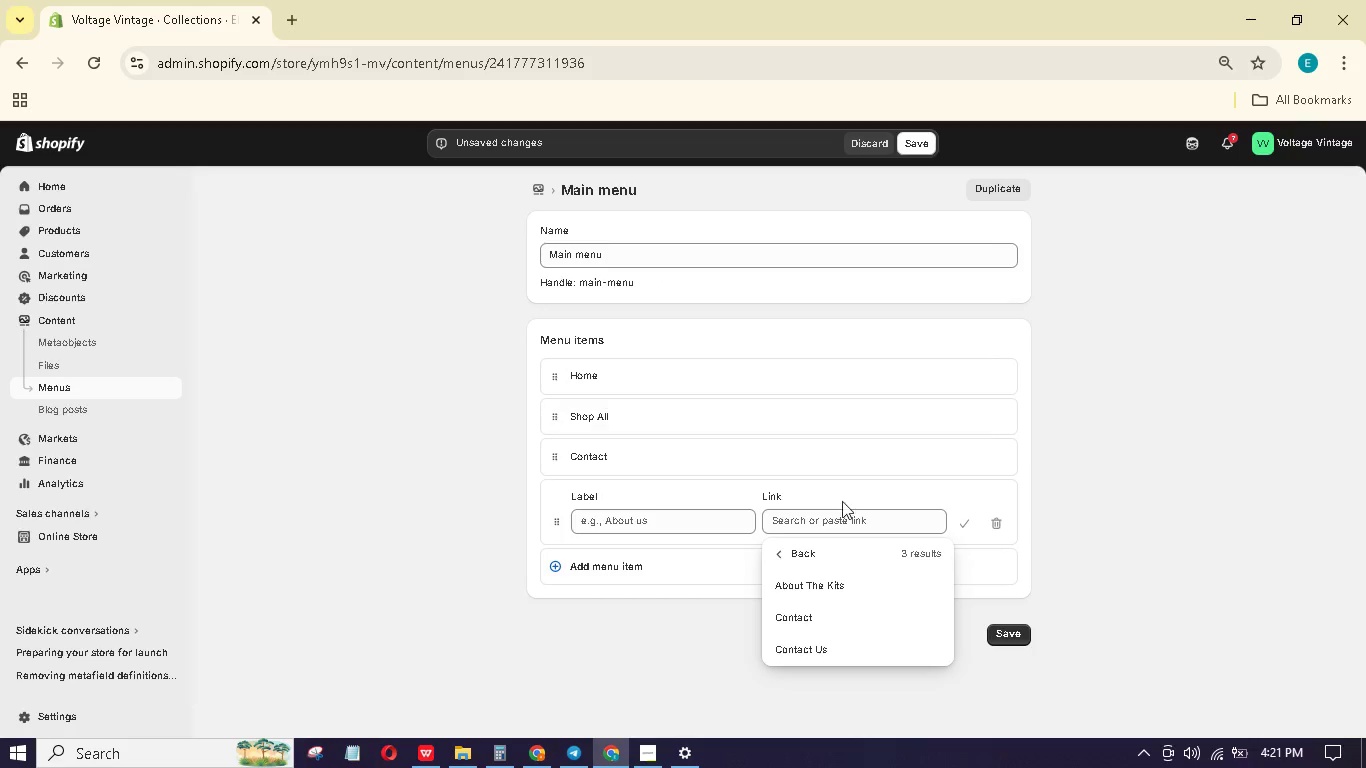 
left_click([818, 589])
 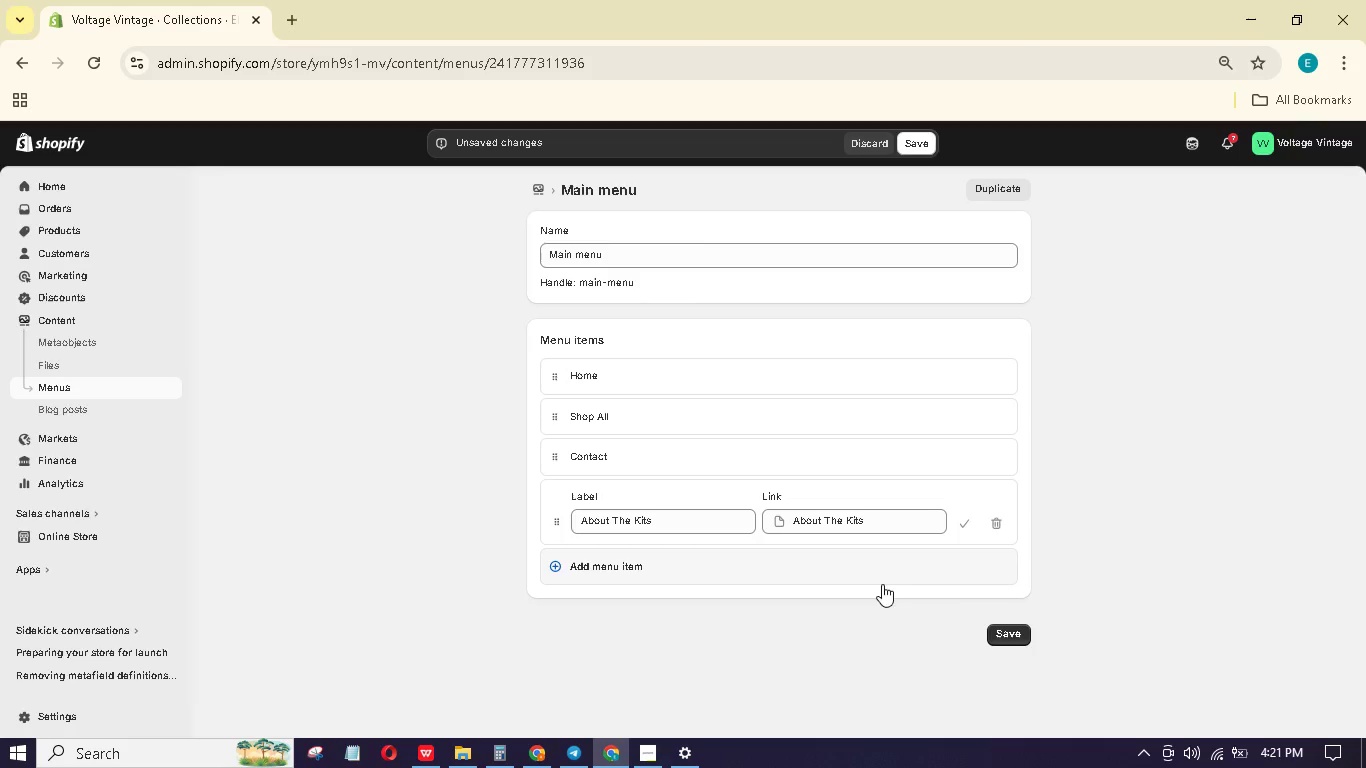 
left_click([971, 525])
 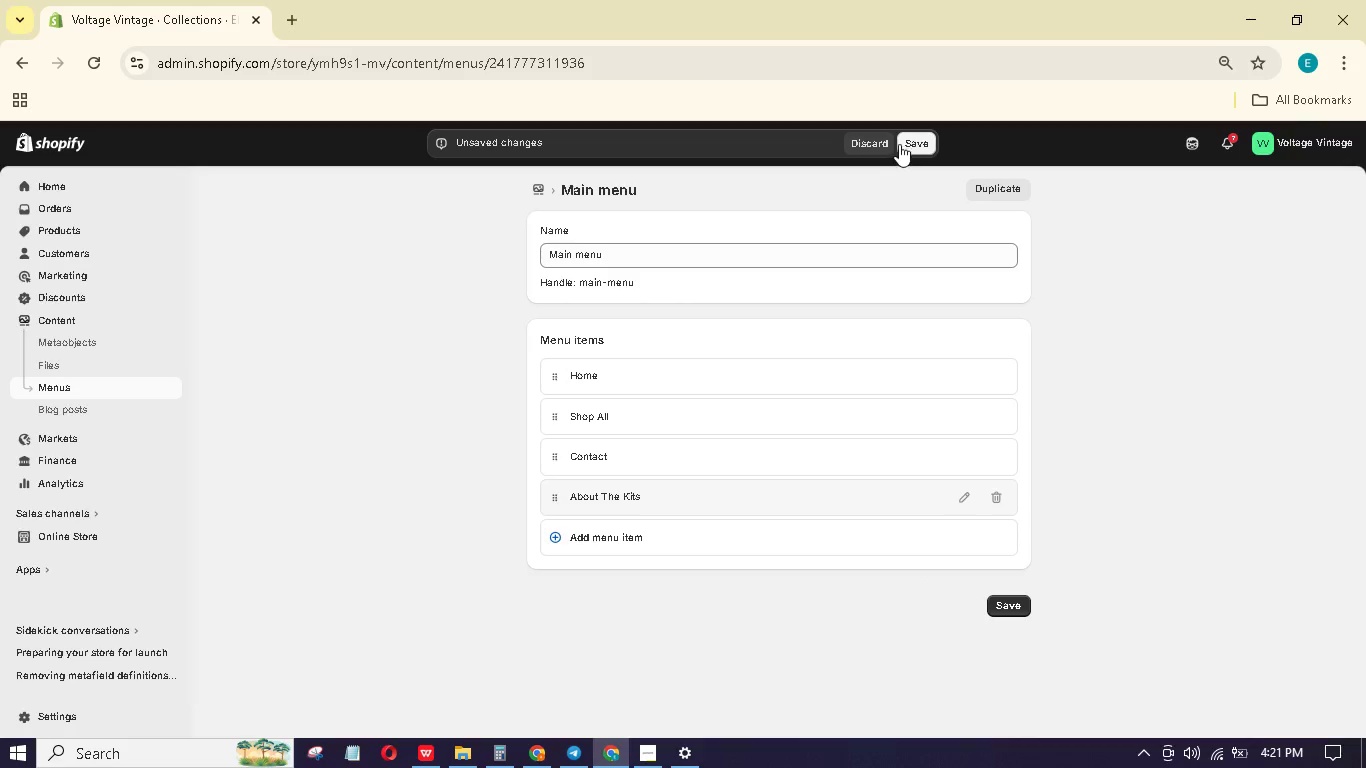 
left_click([905, 142])